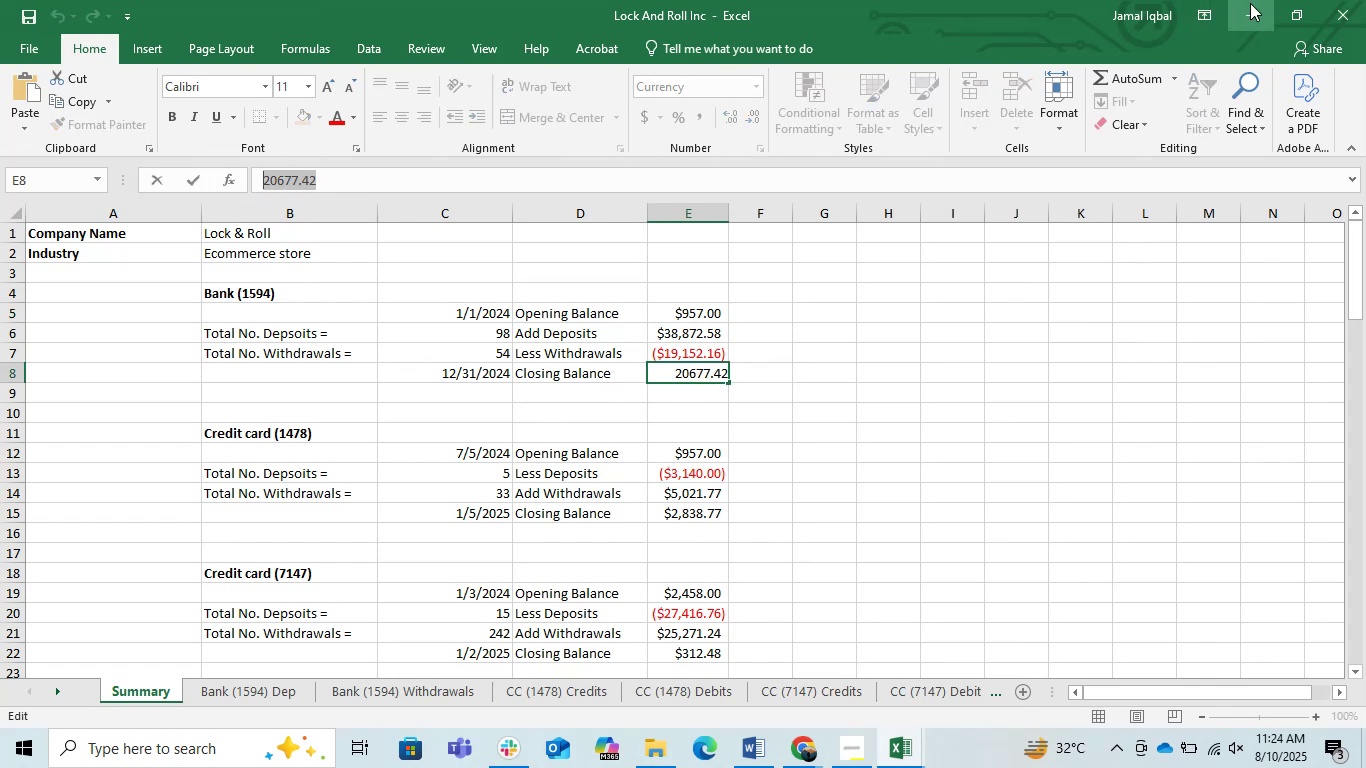 
left_click([1250, 4])
 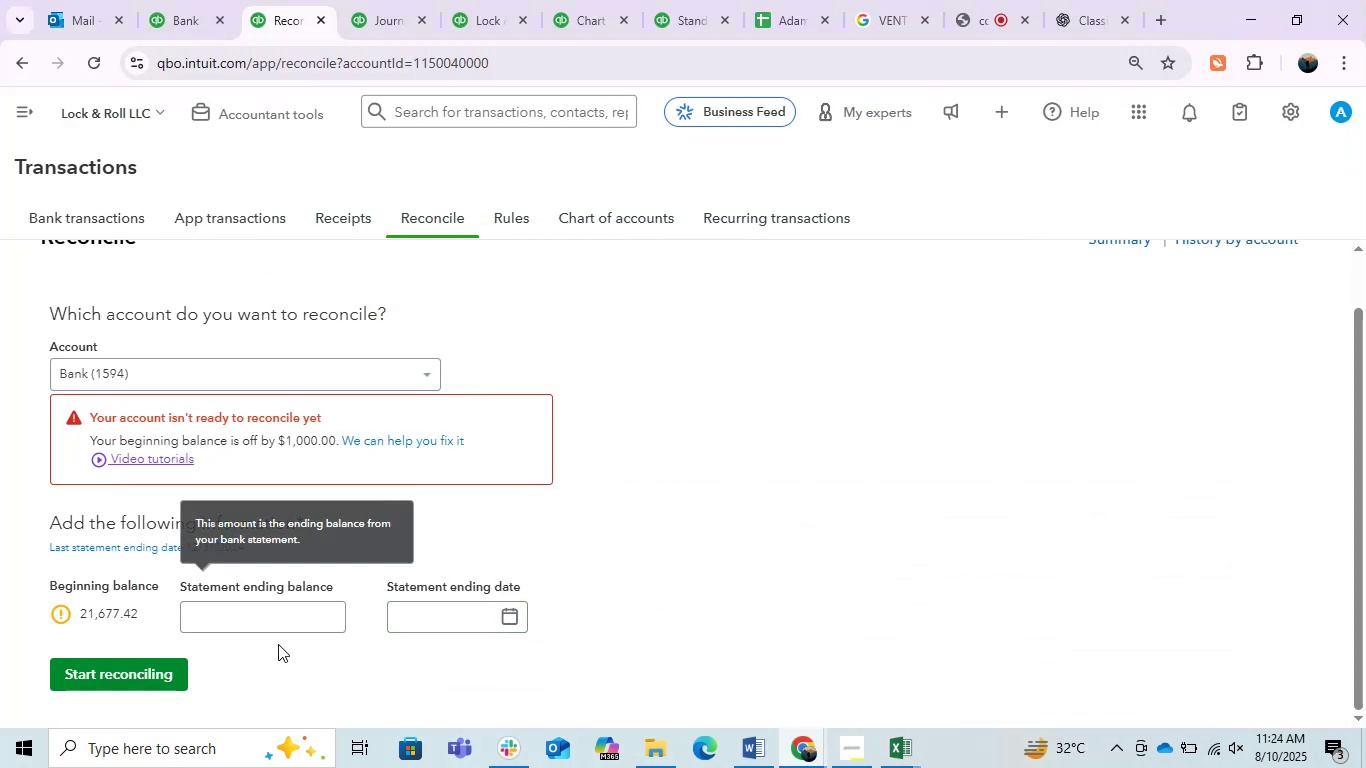 
key(Control+ControlLeft)
 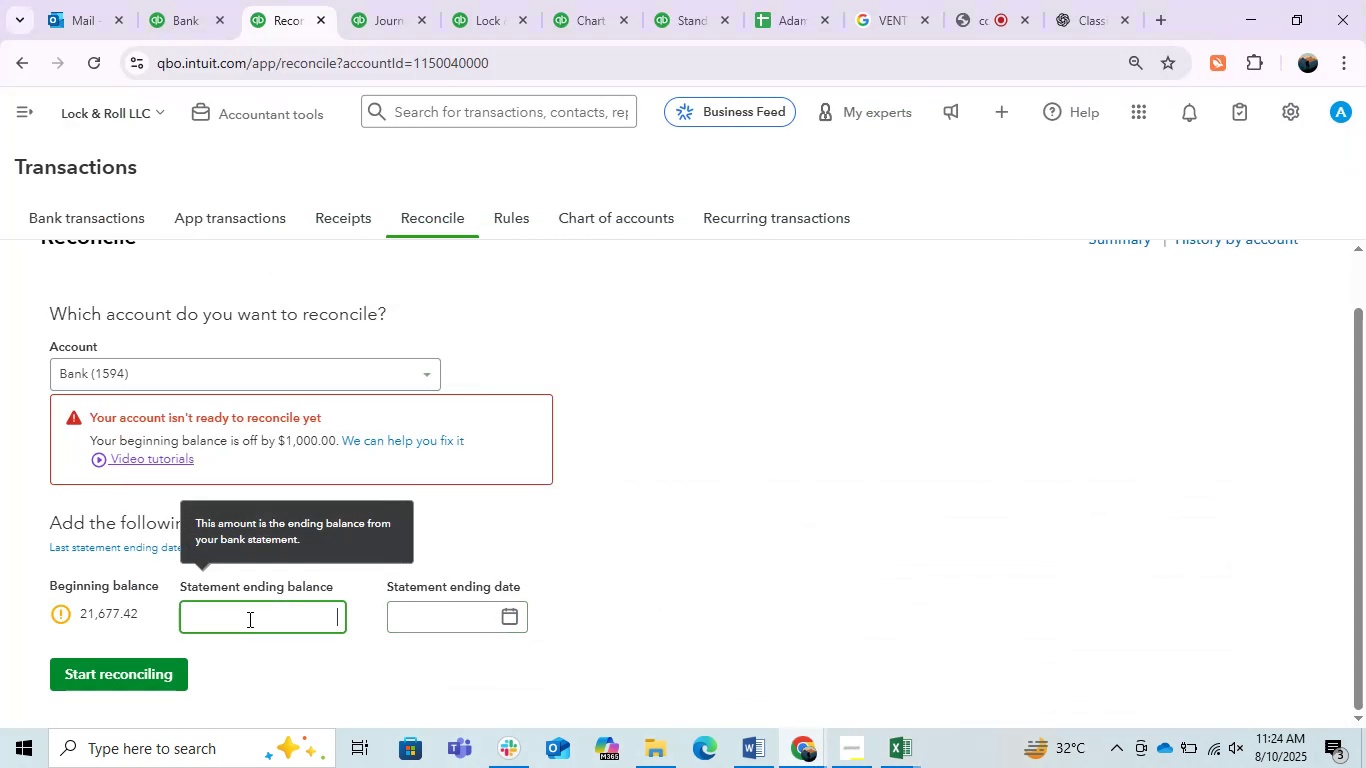 
left_click([248, 619])
 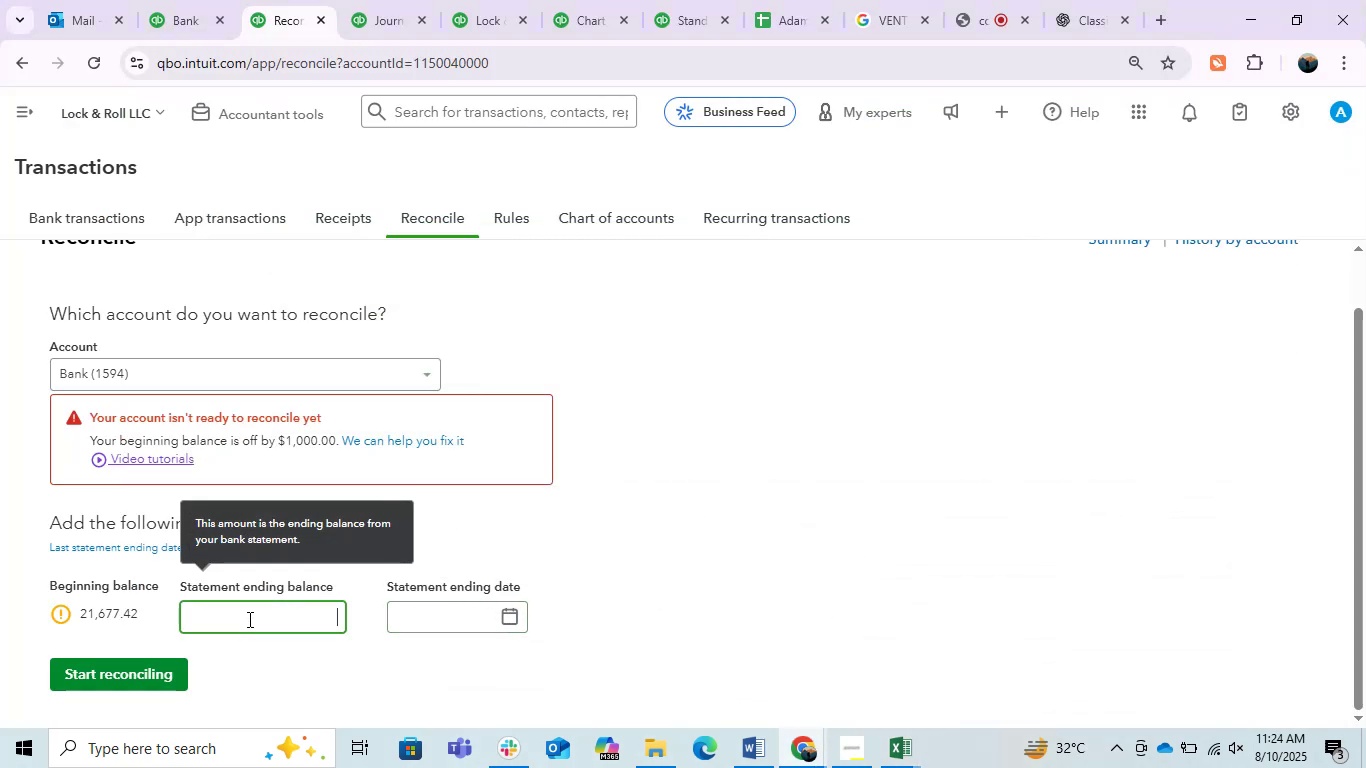 
key(Control+V)
 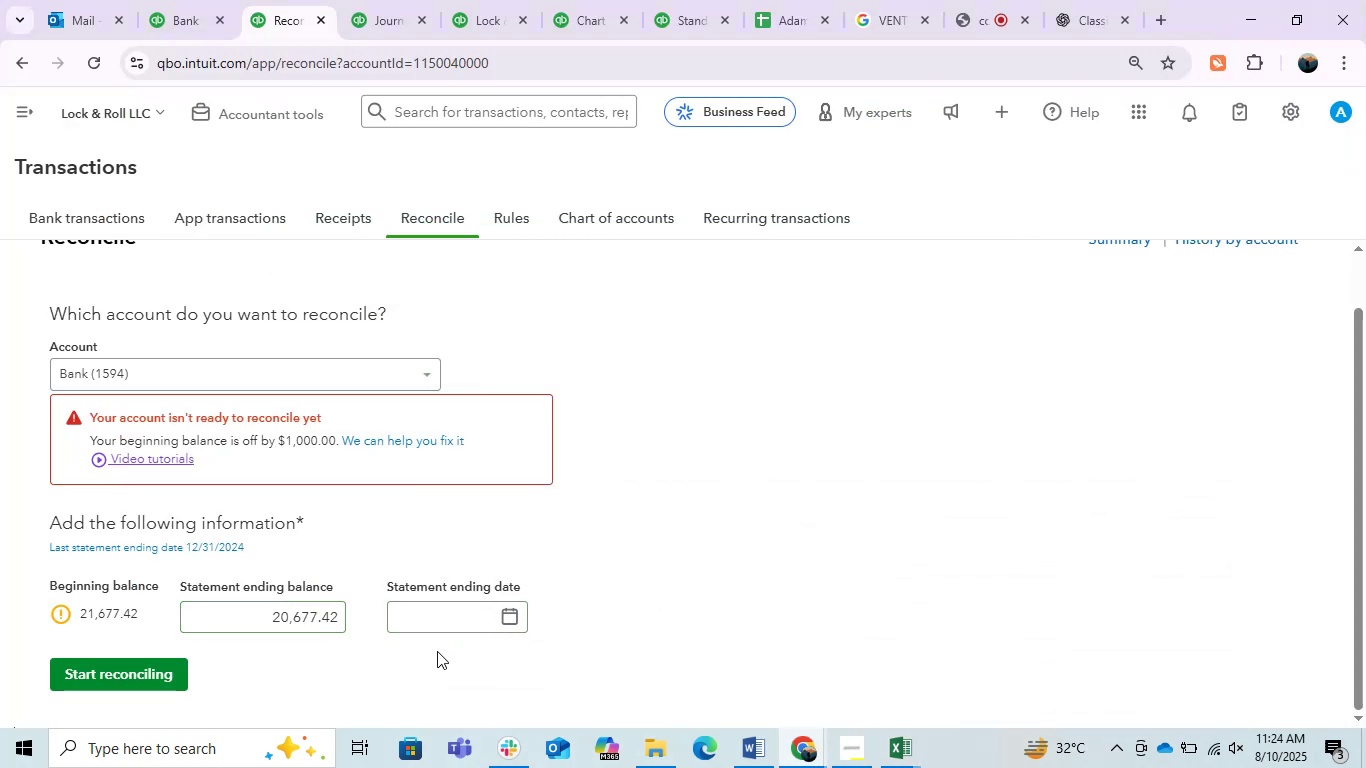 
double_click([422, 617])
 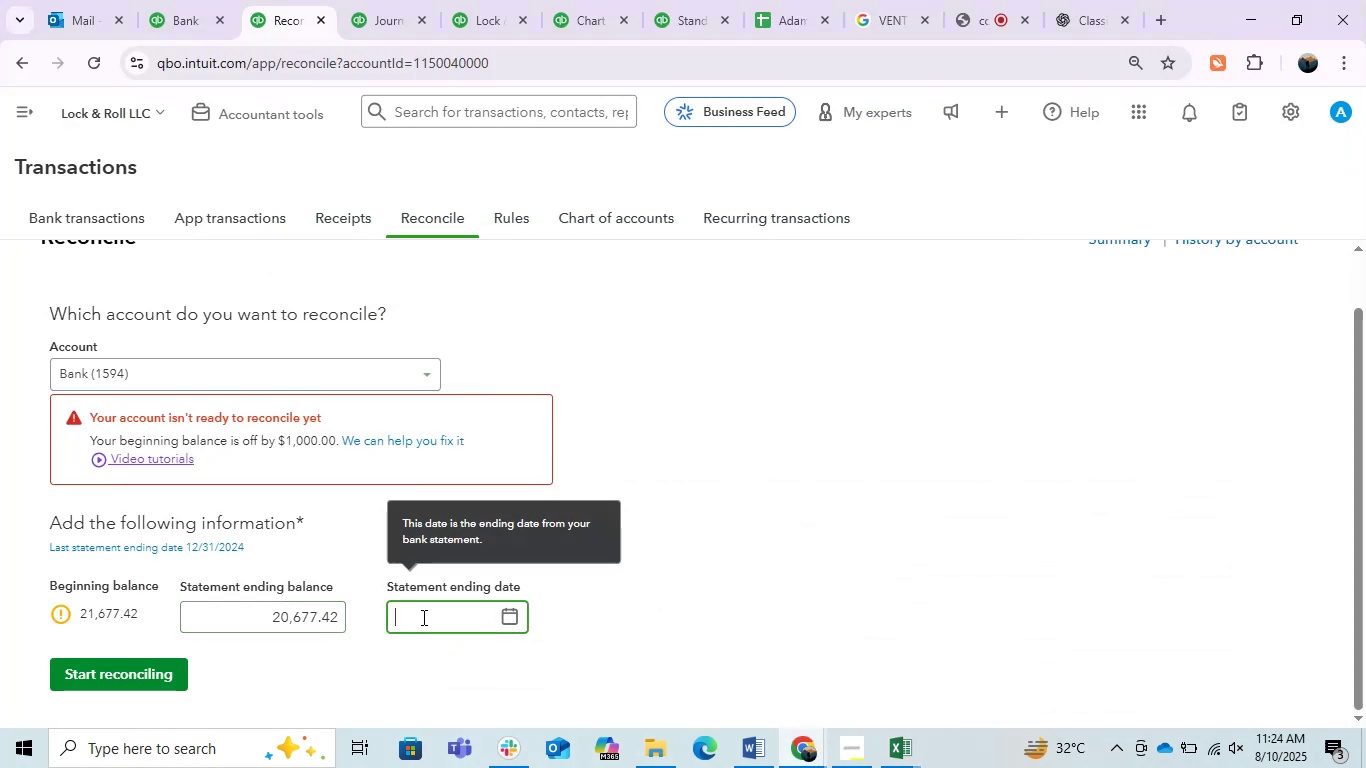 
key(Numpad1)
 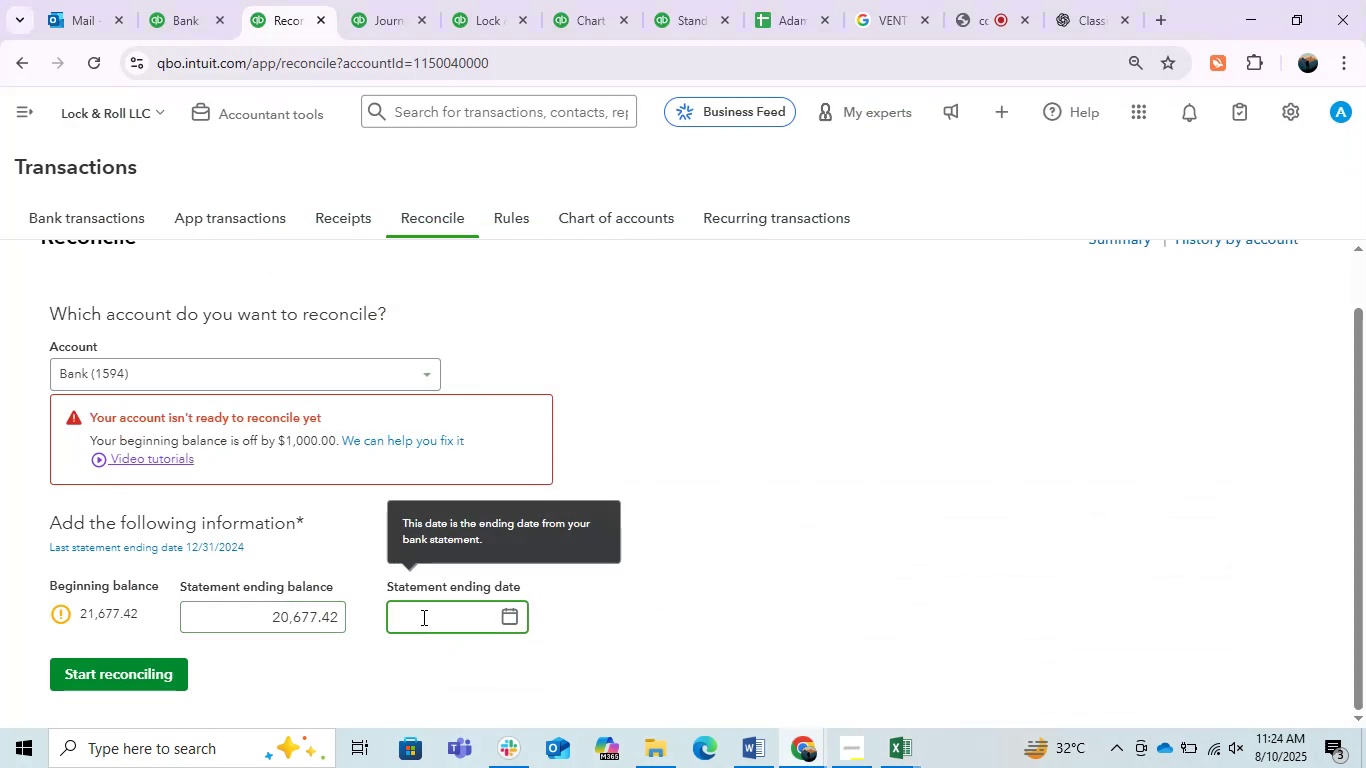 
key(Numpad2)
 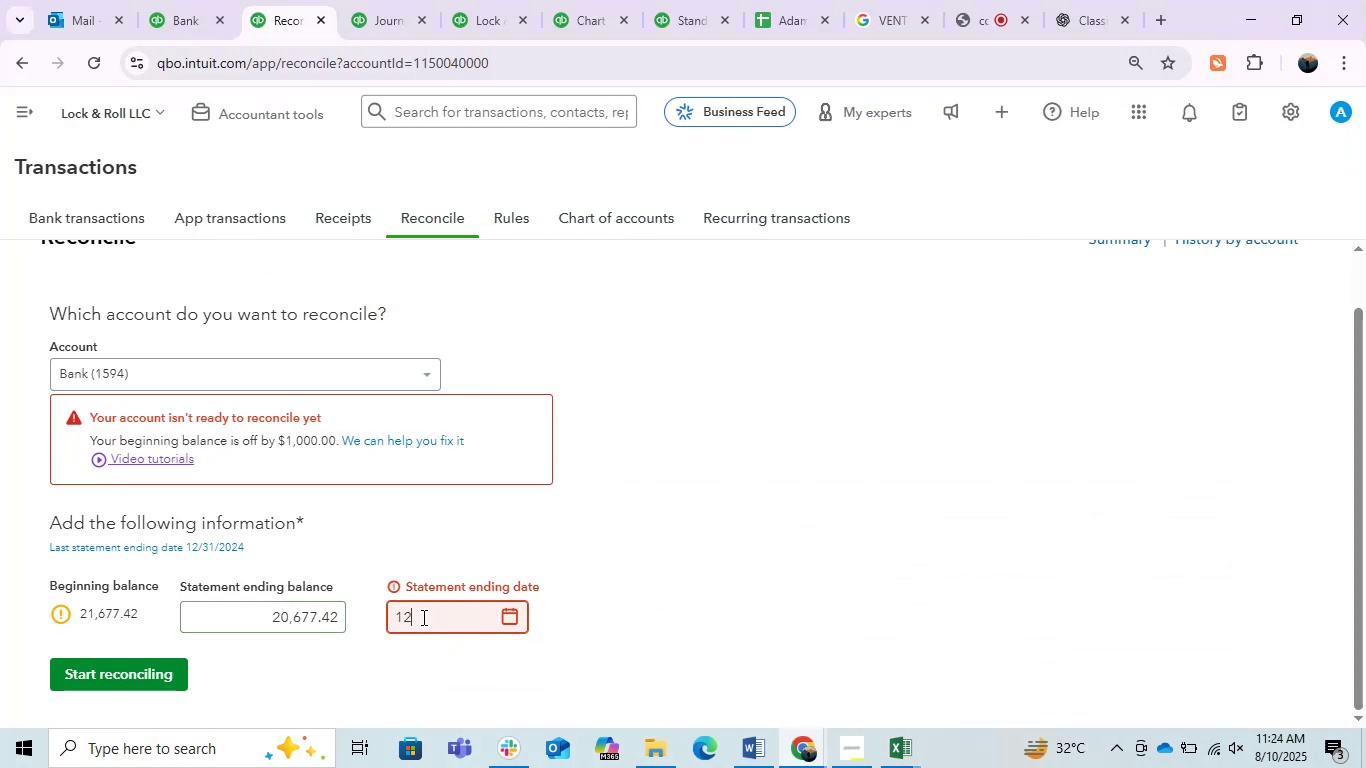 
key(NumpadDivide)
 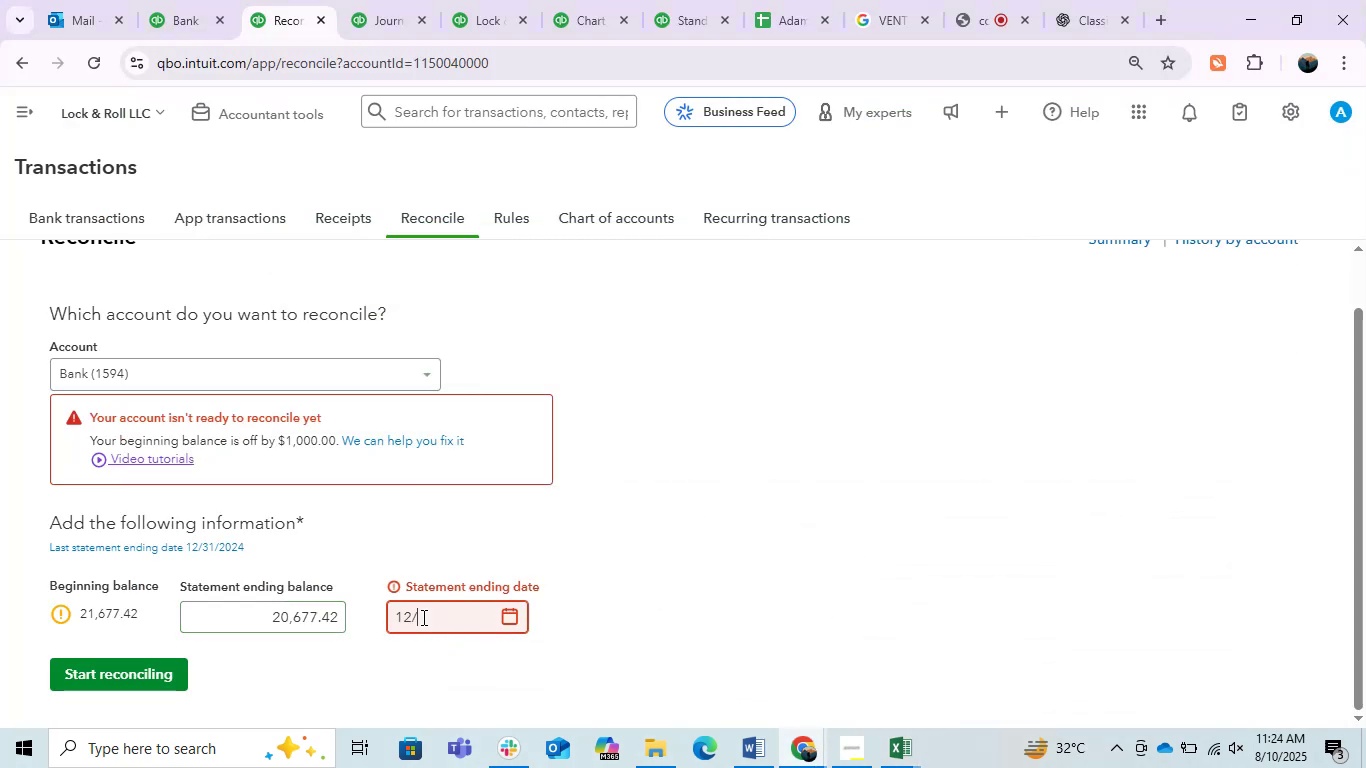 
key(Numpad3)
 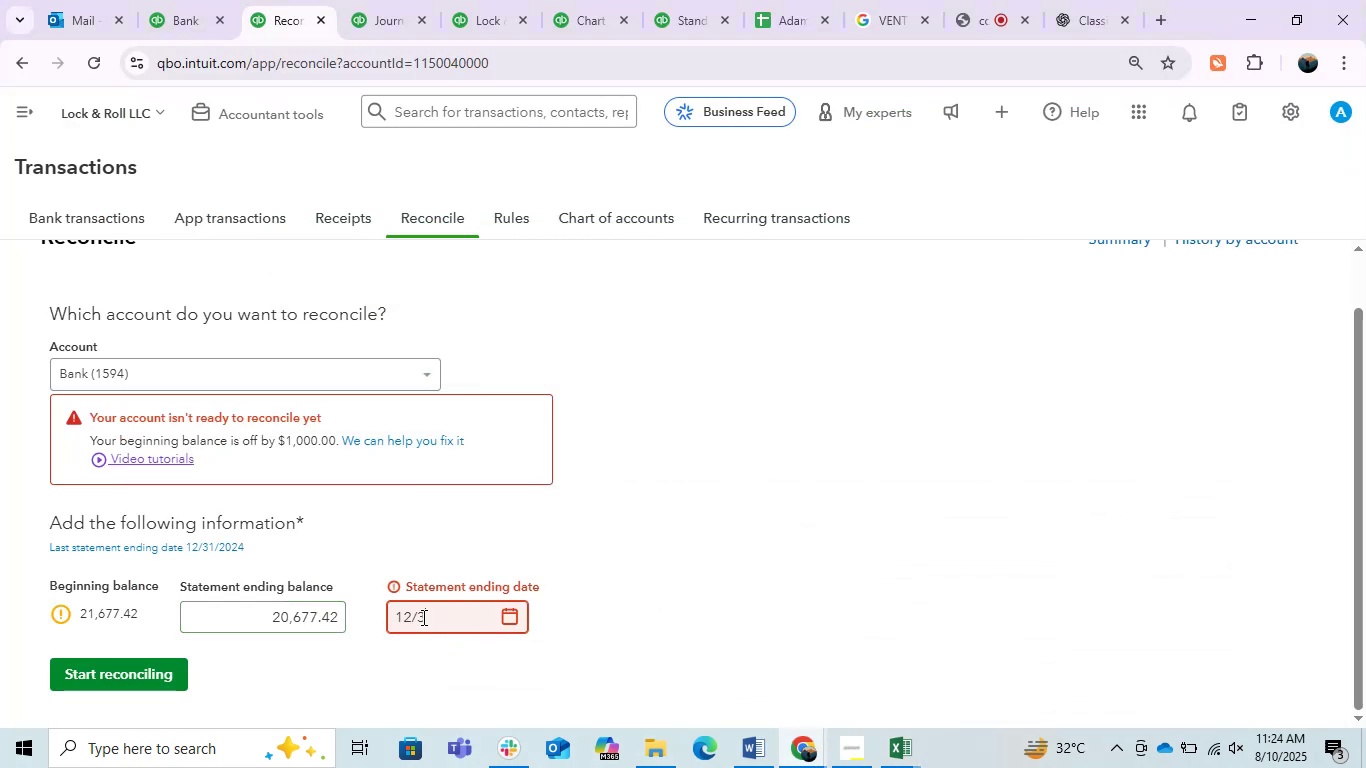 
key(Numpad1)
 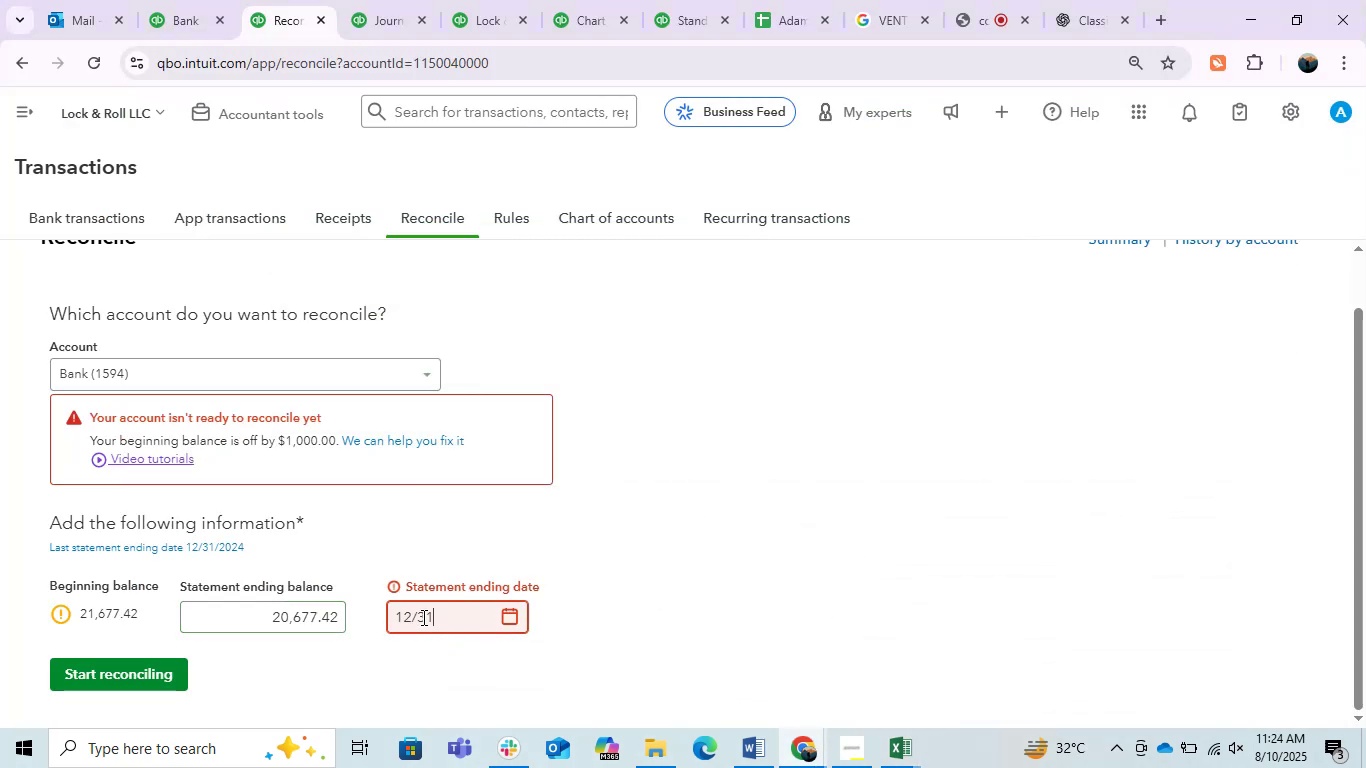 
key(NumpadDivide)
 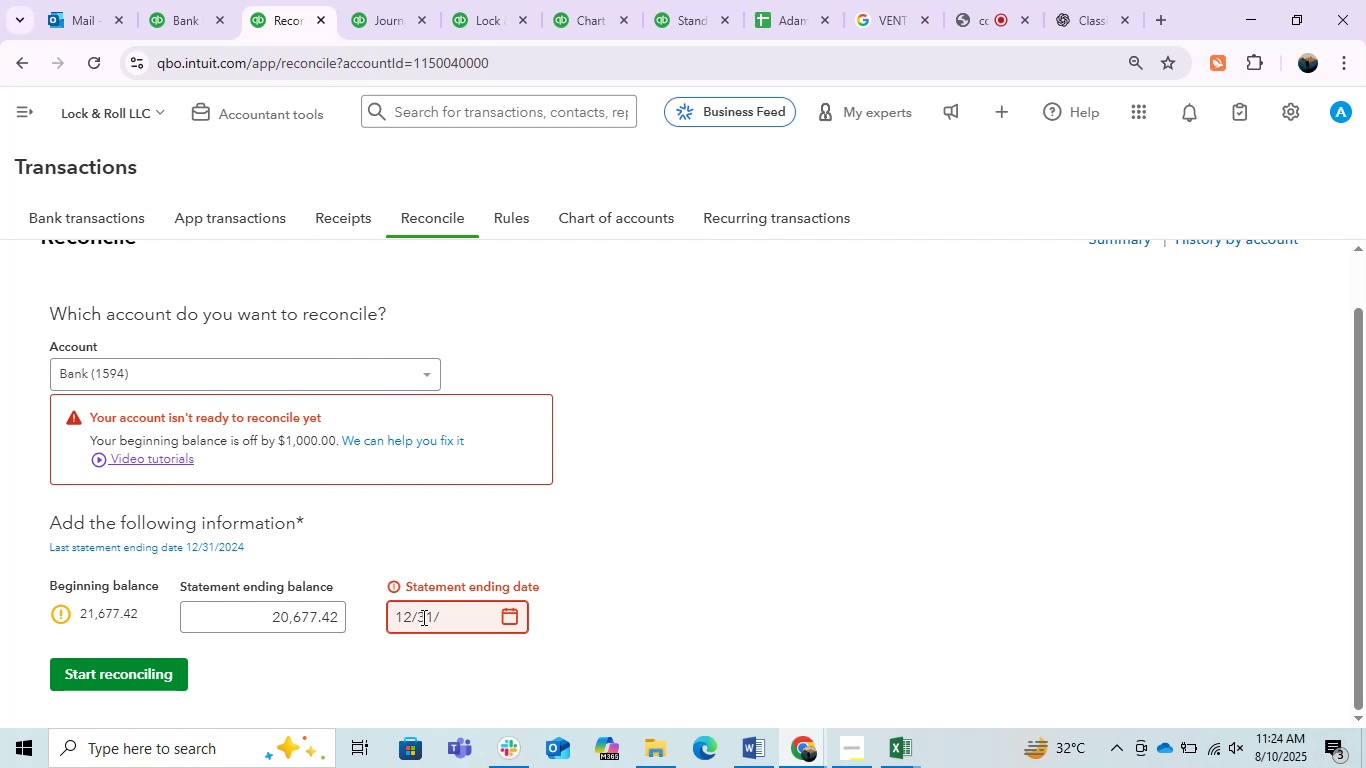 
key(Numpad2)
 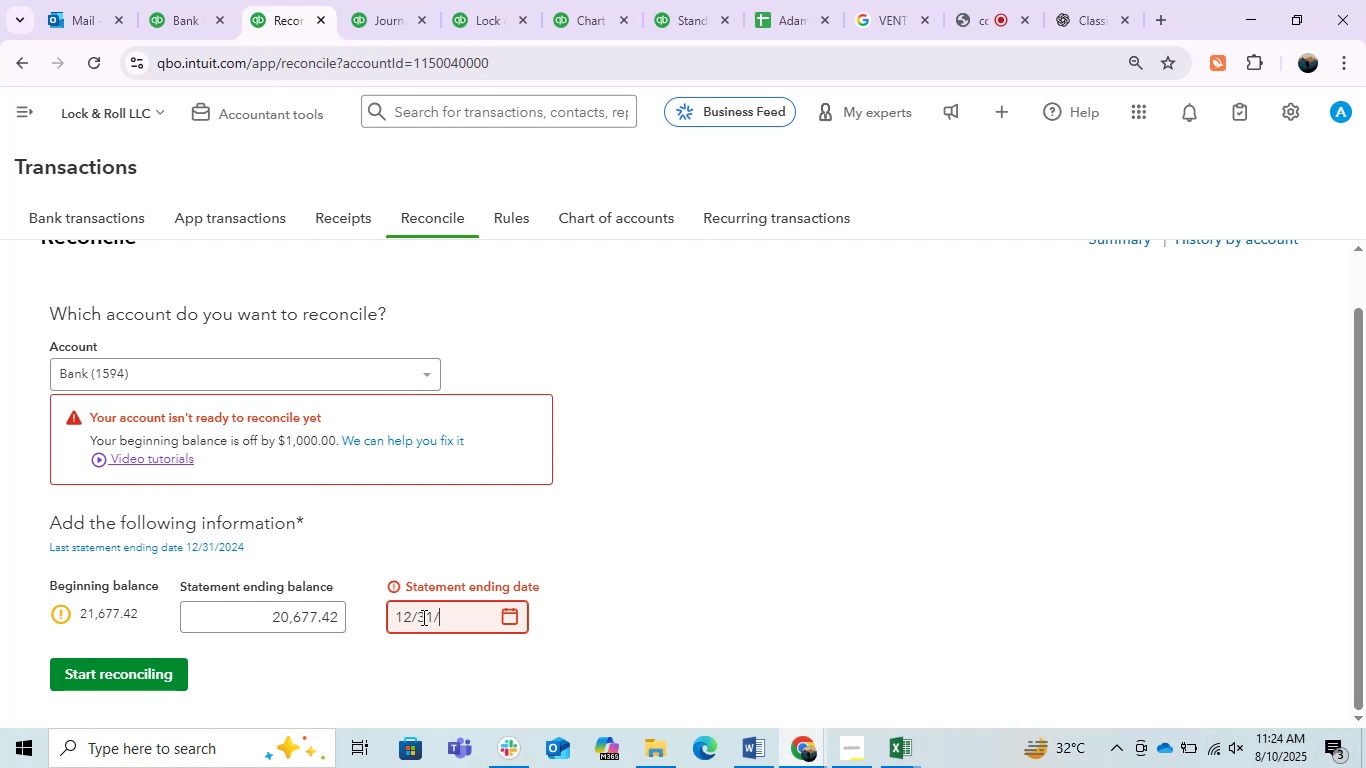 
key(Numpad0)
 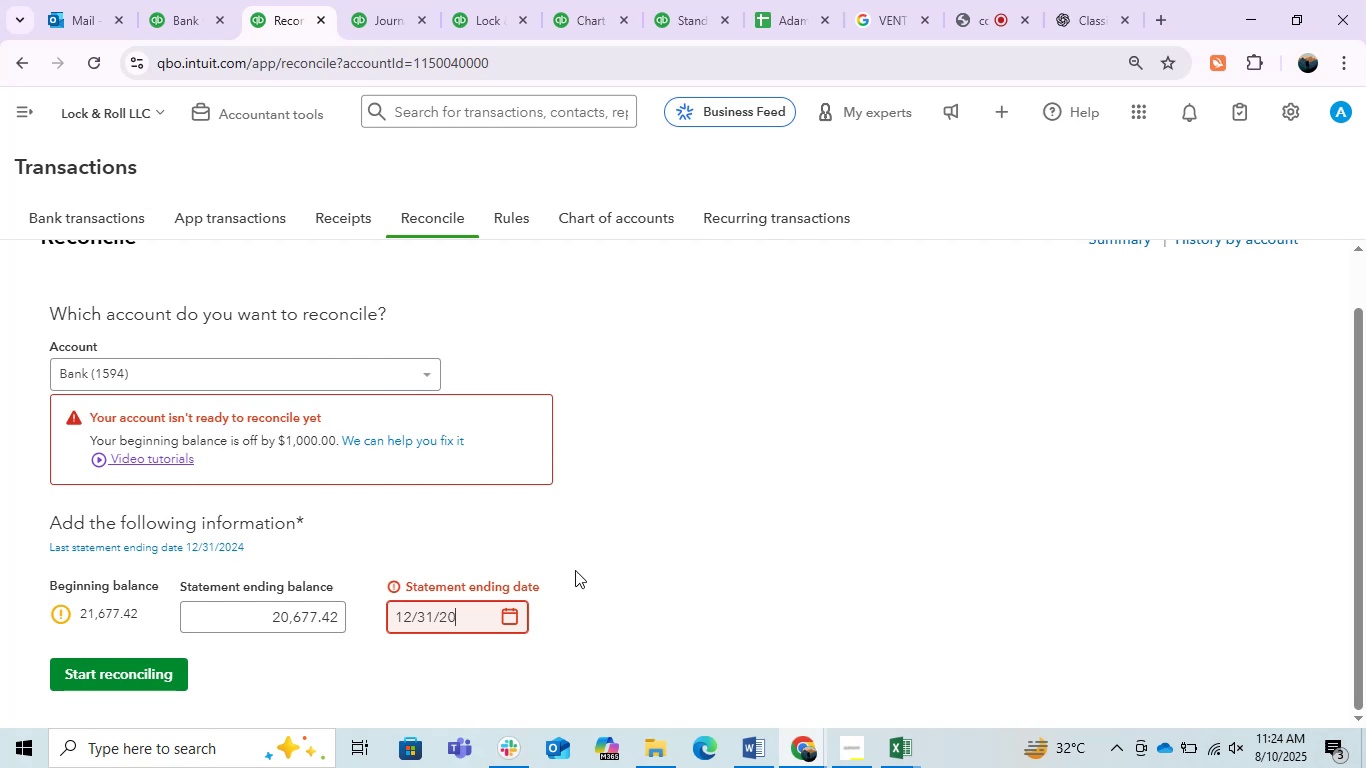 
key(Numpad2)
 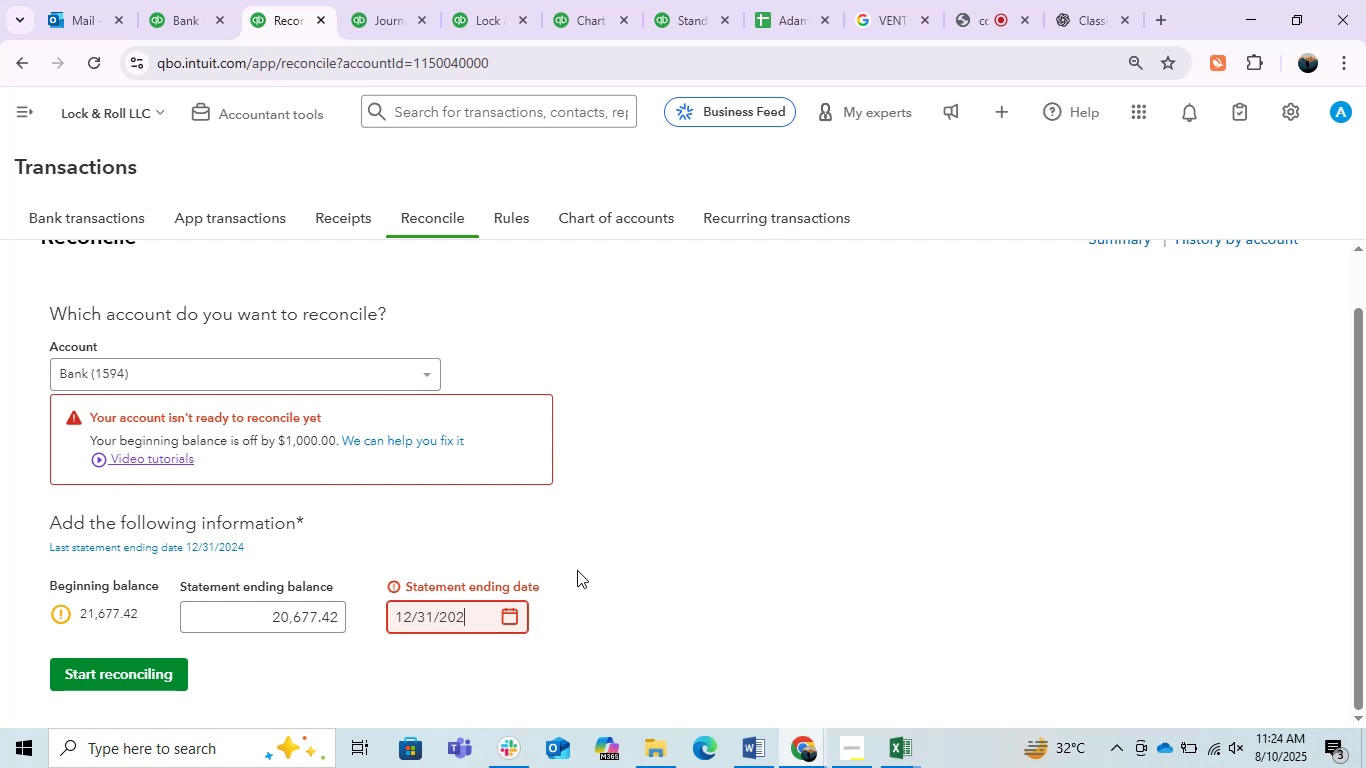 
key(Numpad5)
 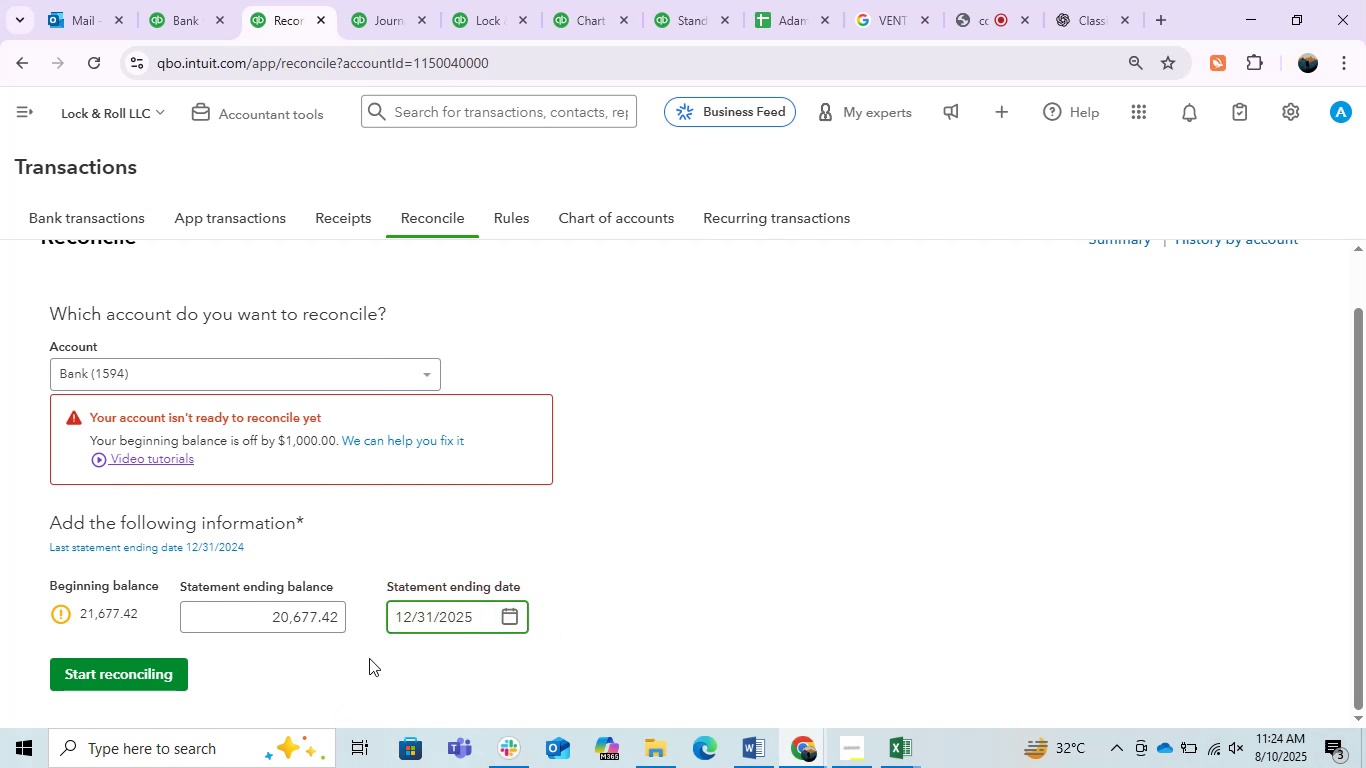 
key(Backspace)
 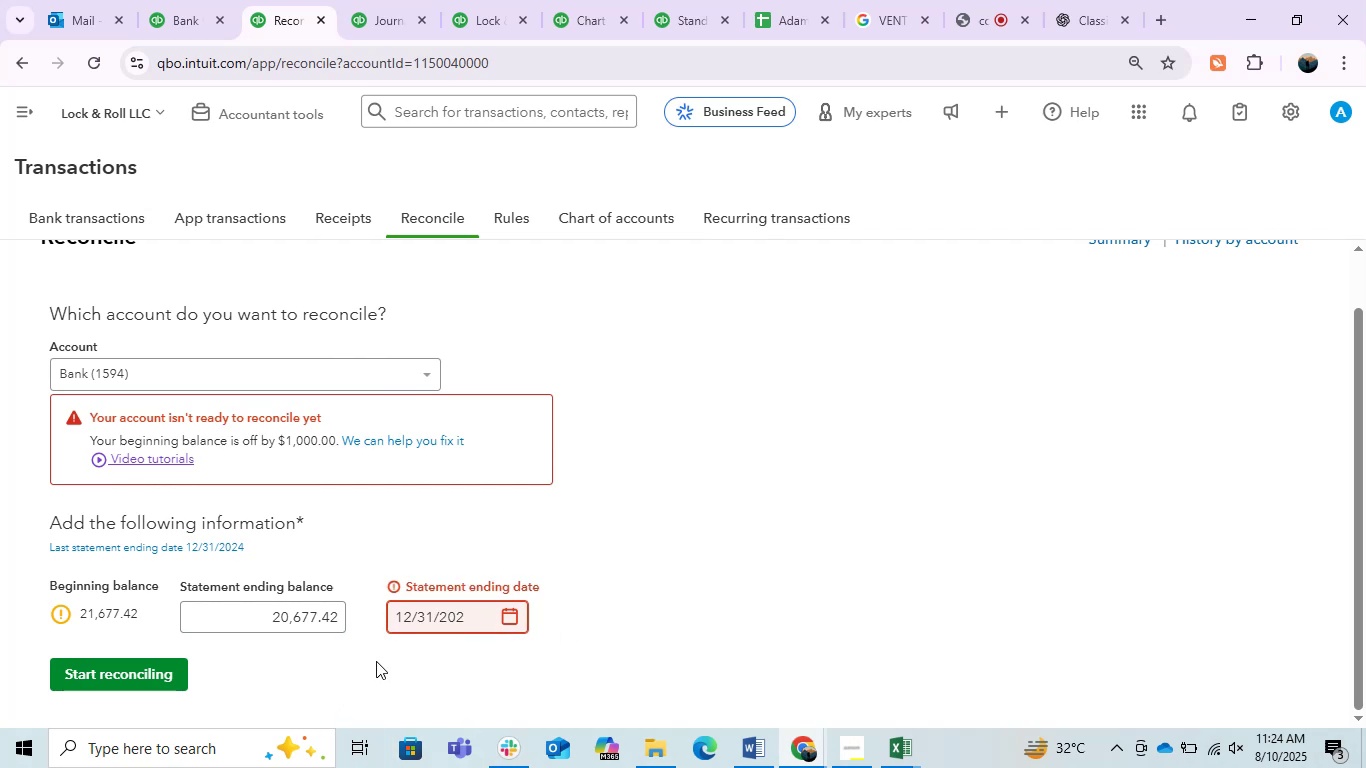 
key(Numpad4)
 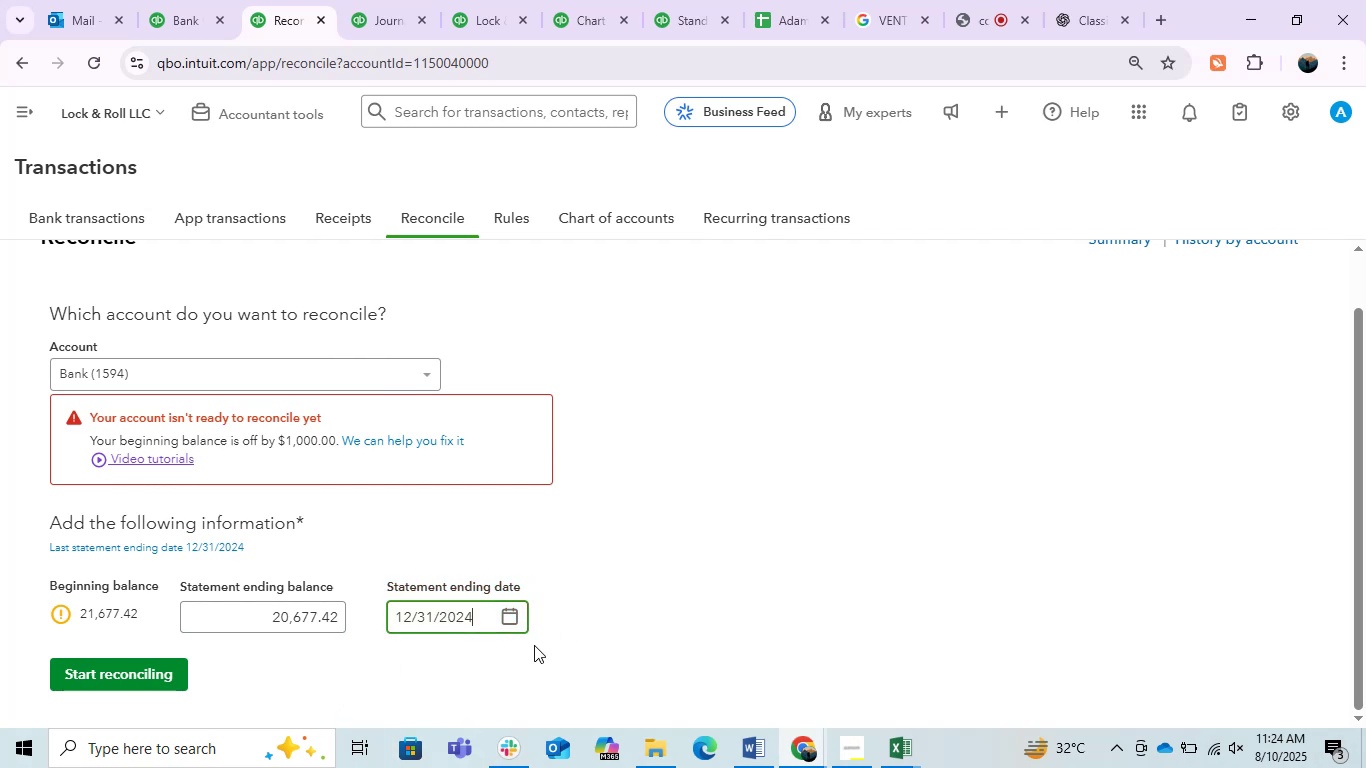 
left_click_drag(start_coordinate=[679, 566], to_coordinate=[681, 571])
 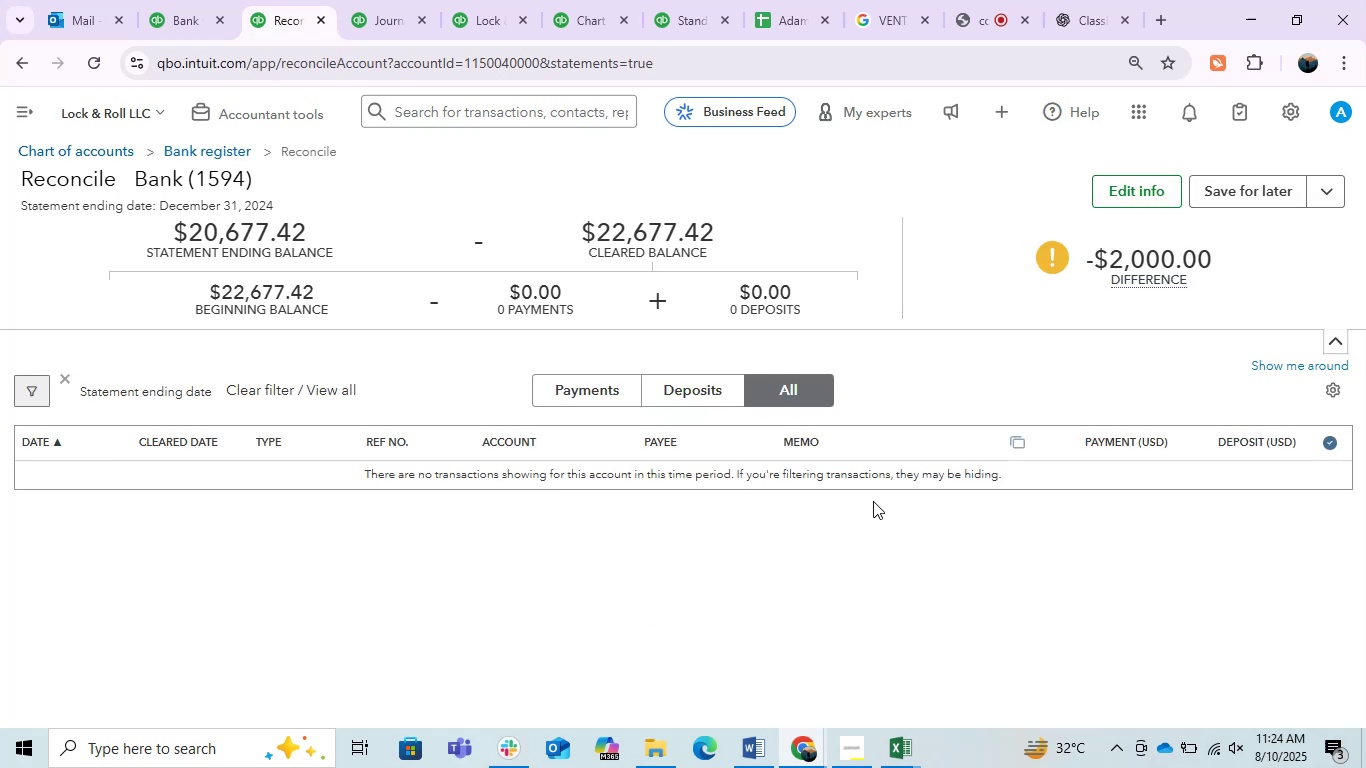 
wait(7.05)
 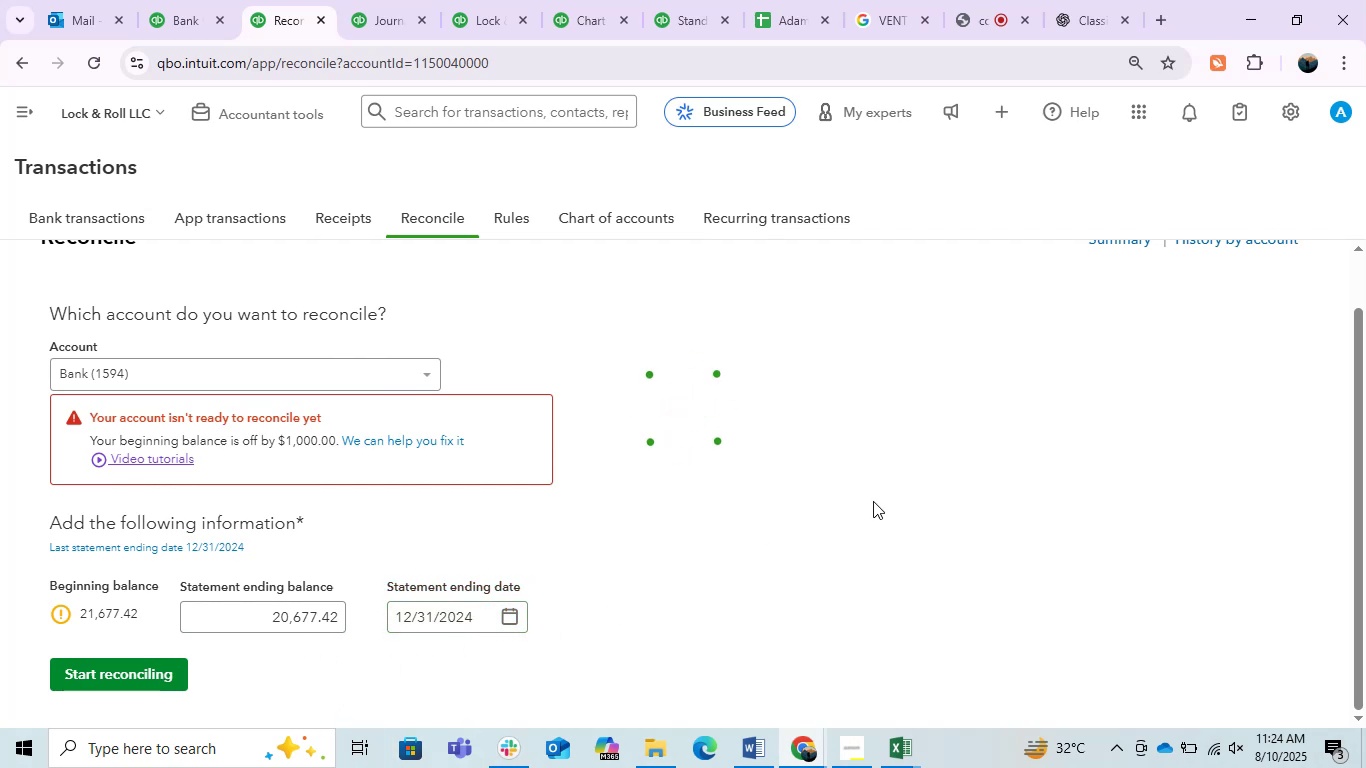 
left_click([694, 568])
 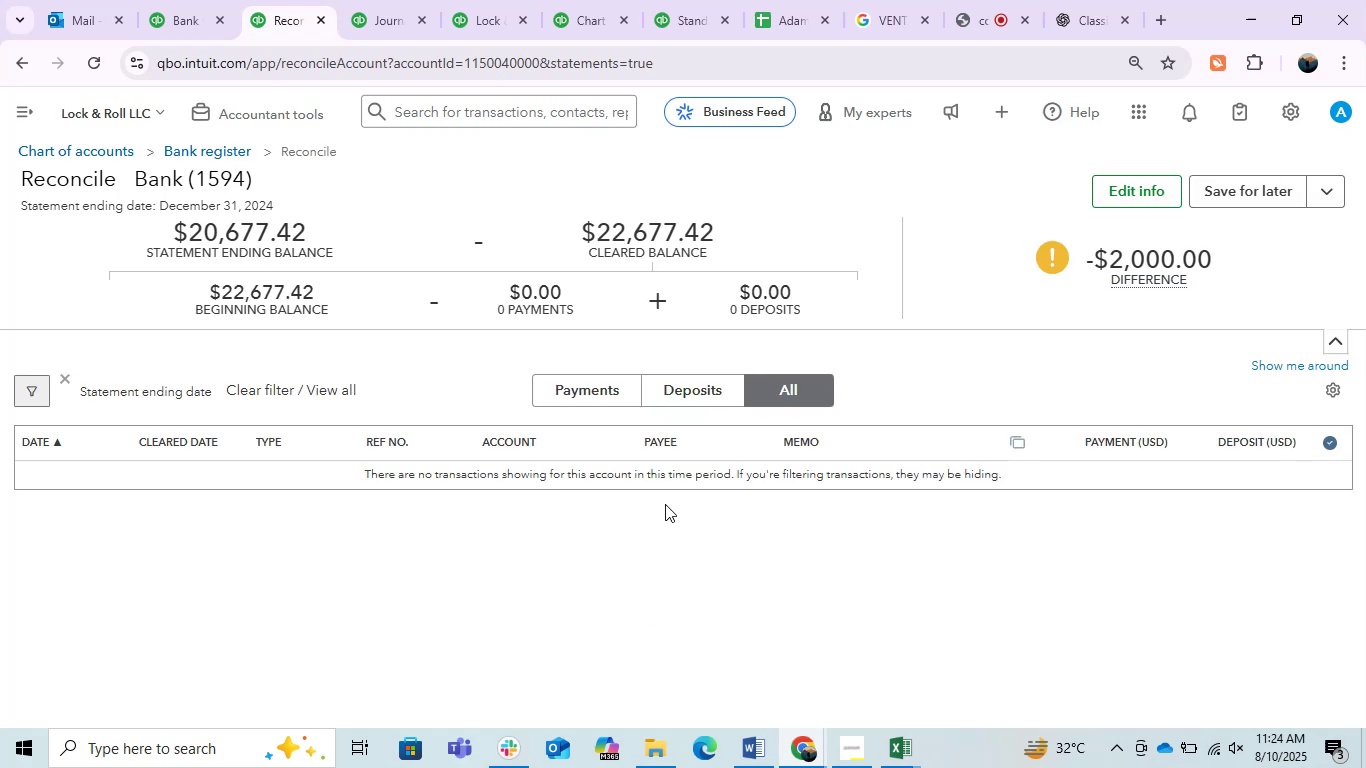 
scroll: coordinate [538, 515], scroll_direction: down, amount: 2.0
 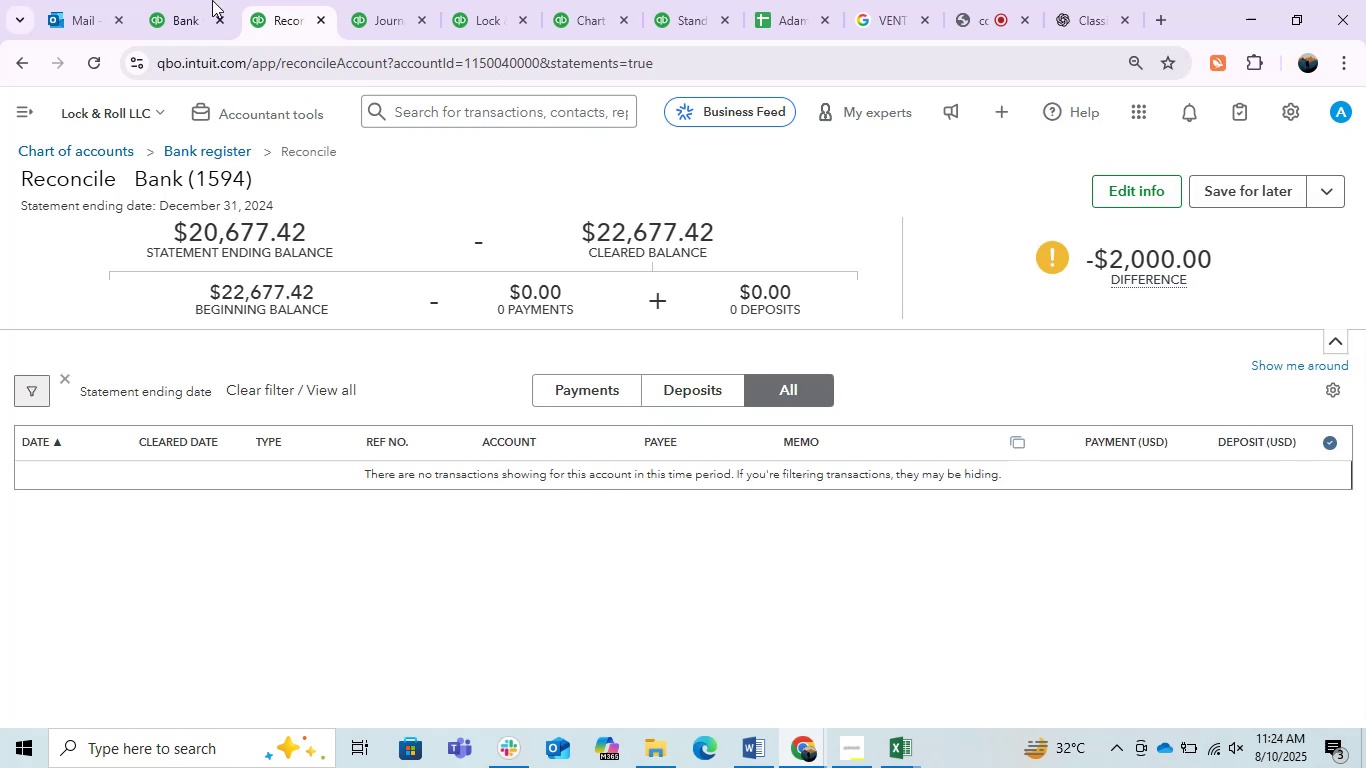 
left_click([185, 0])
 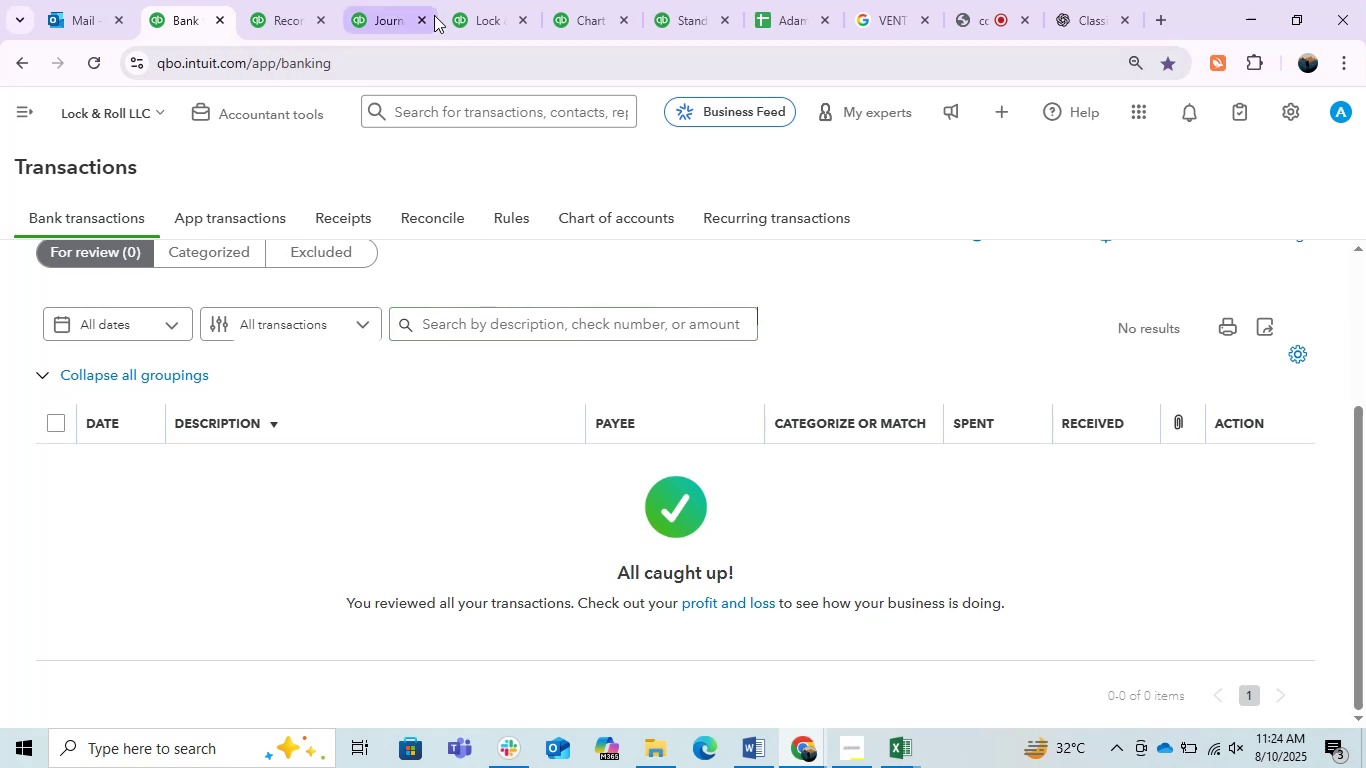 
left_click([381, 0])
 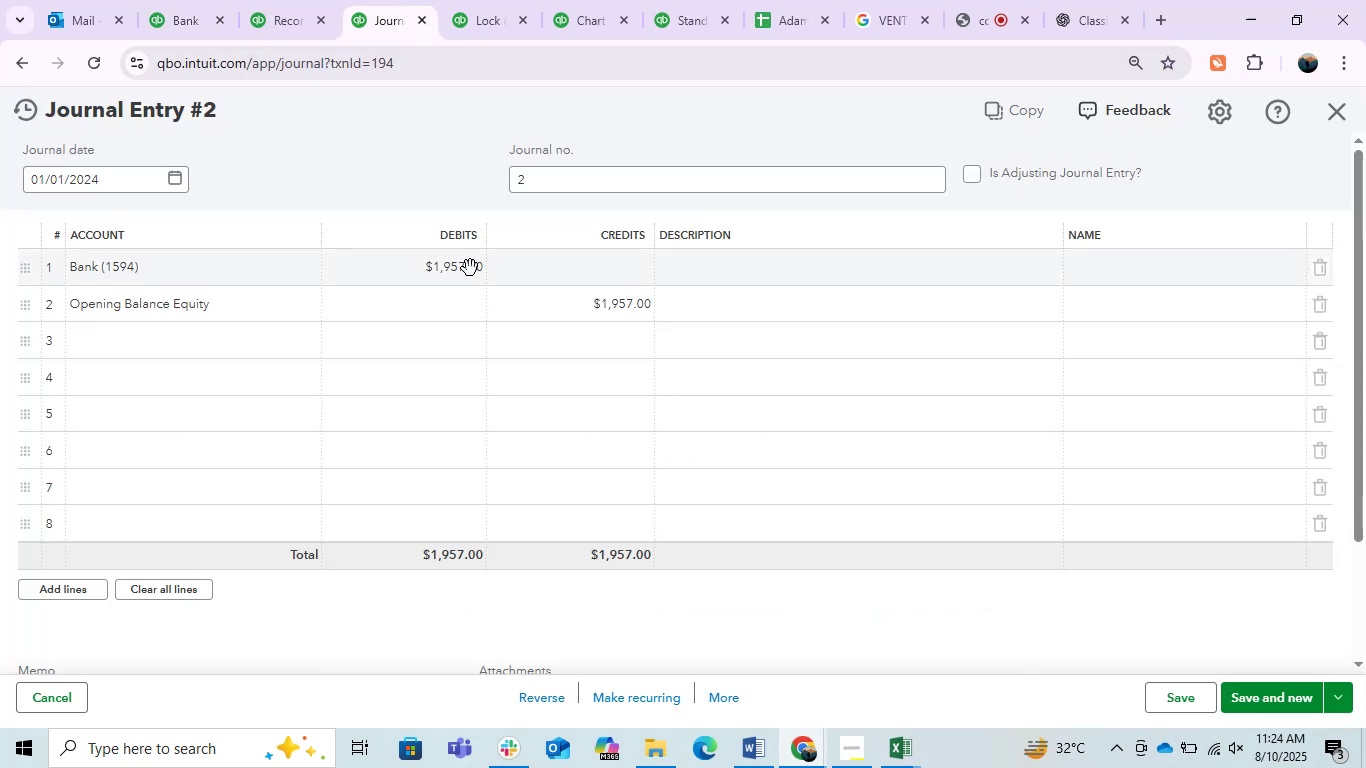 
left_click([465, 268])
 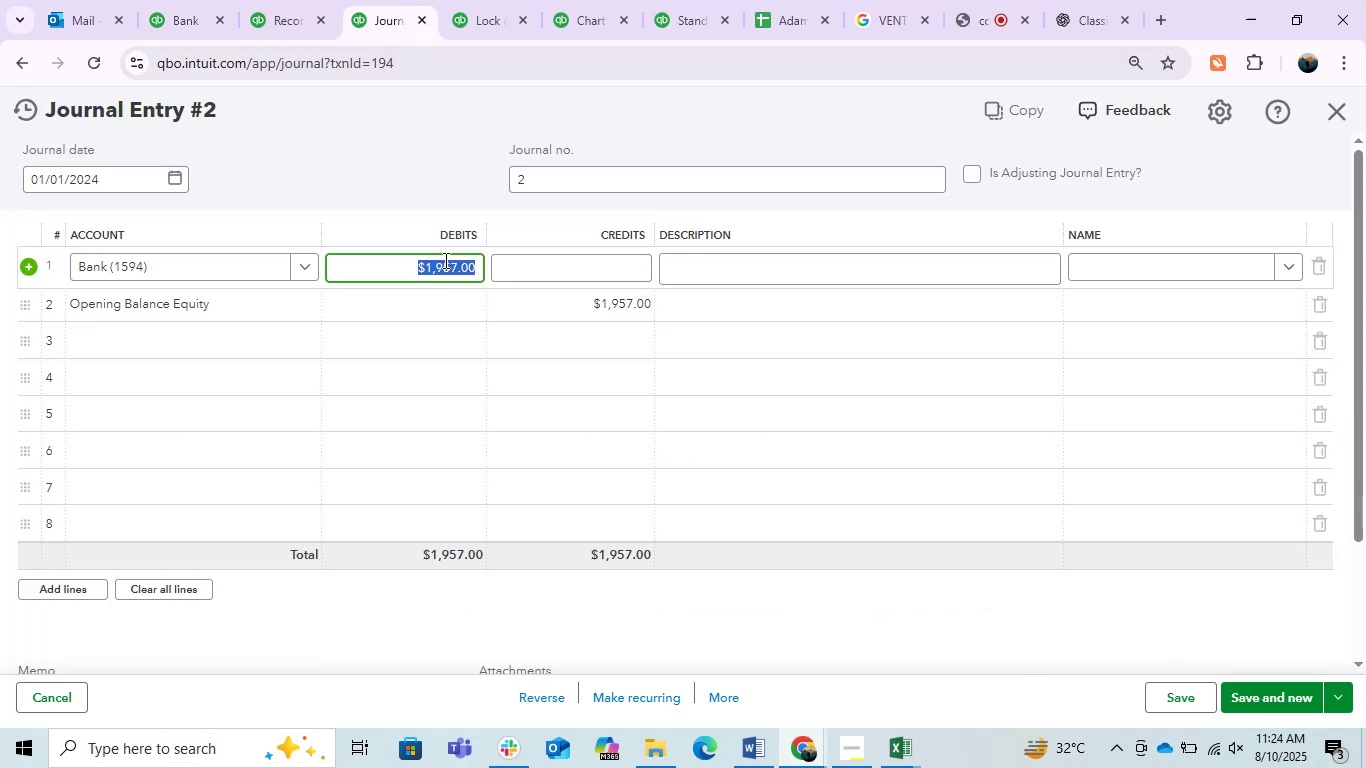 
left_click([436, 272])
 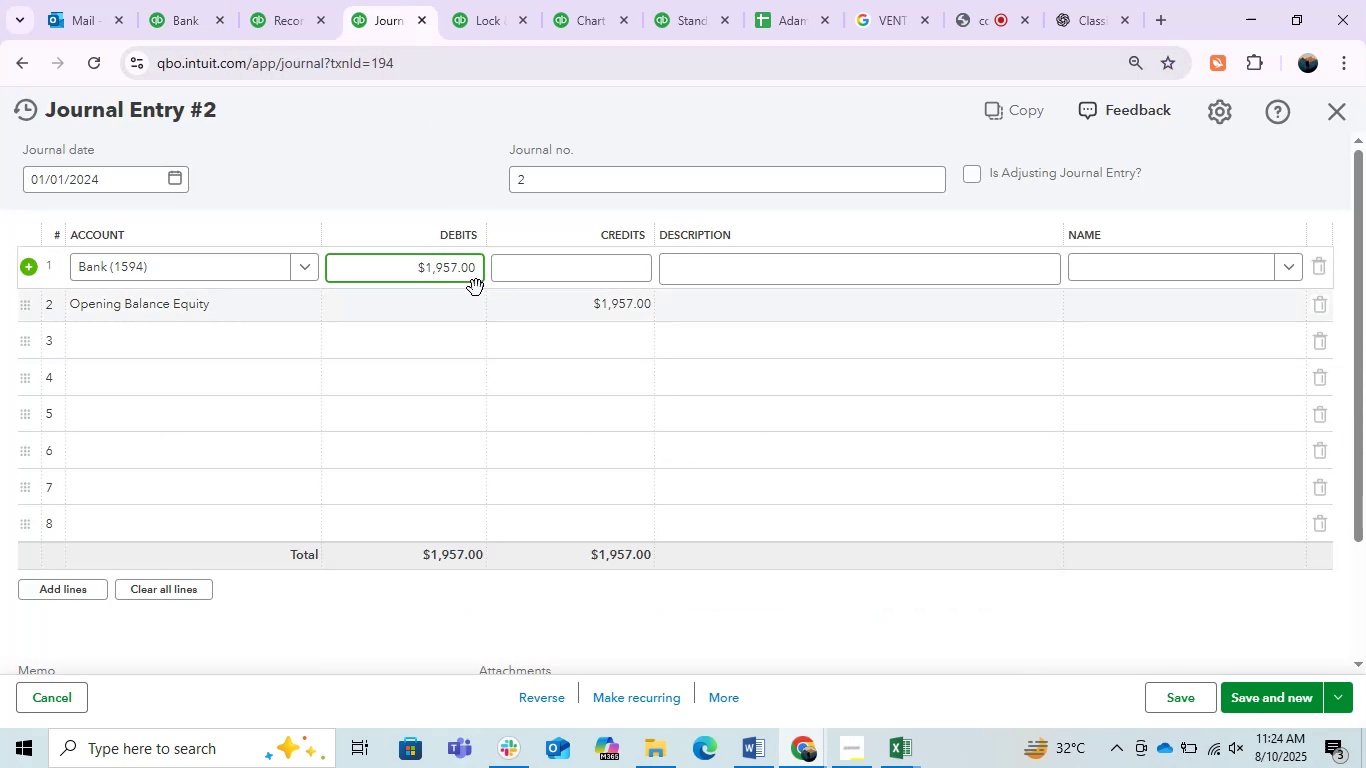 
double_click([456, 271])
 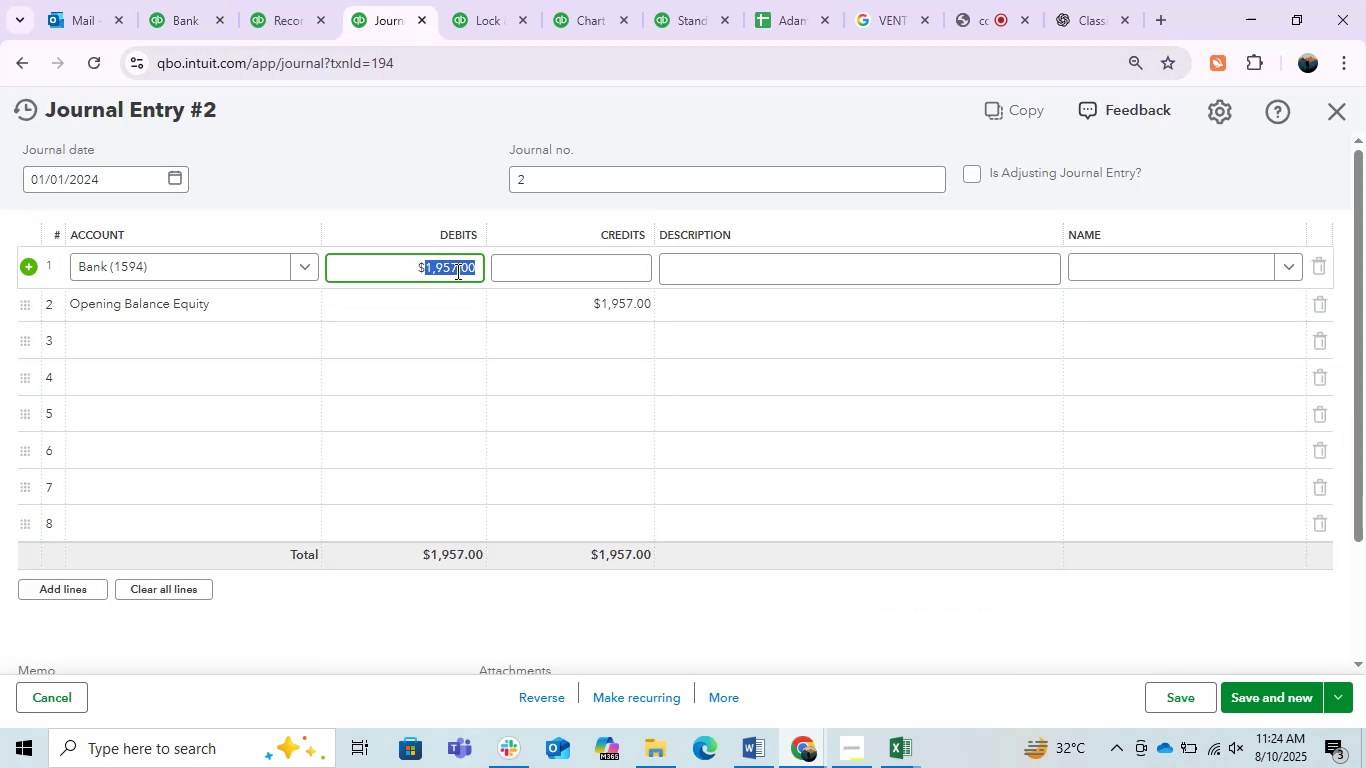 
triple_click([456, 271])
 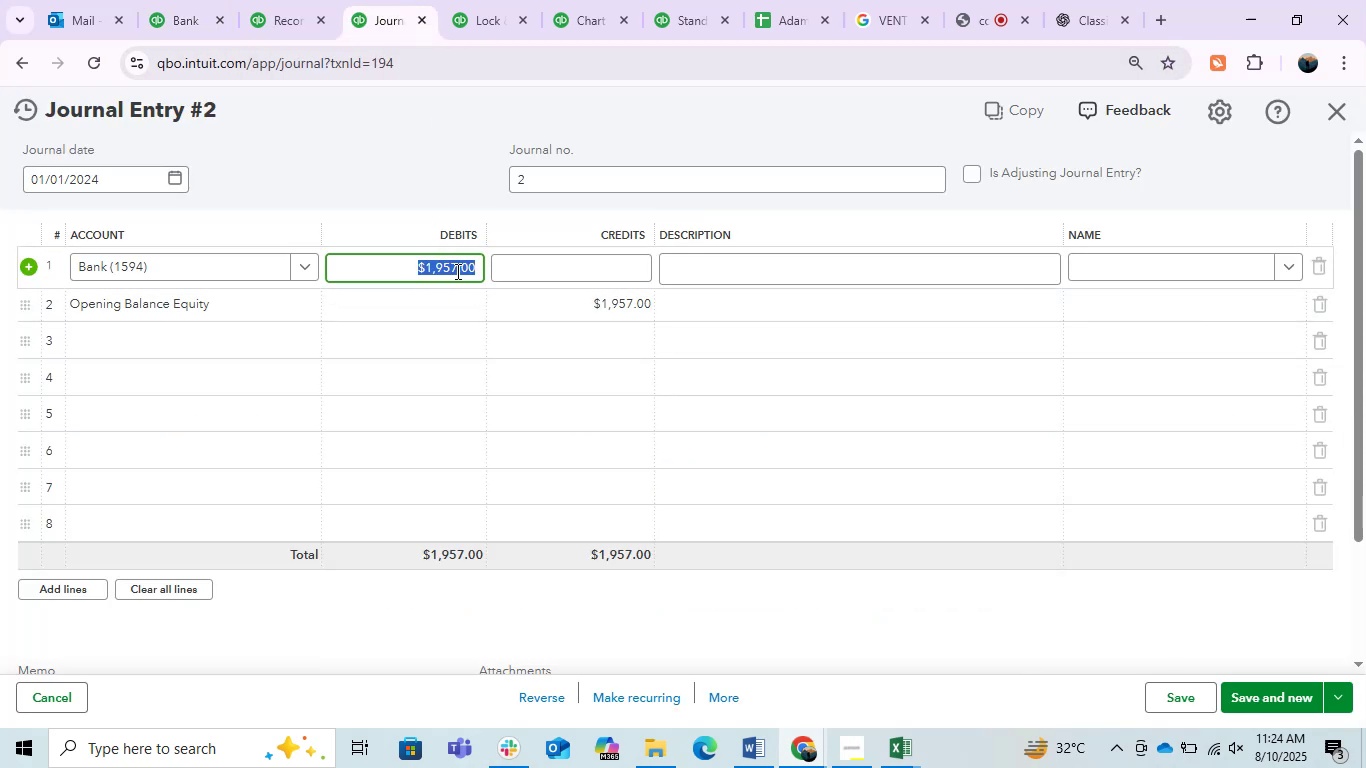 
hold_key(key=C, duration=0.35)
 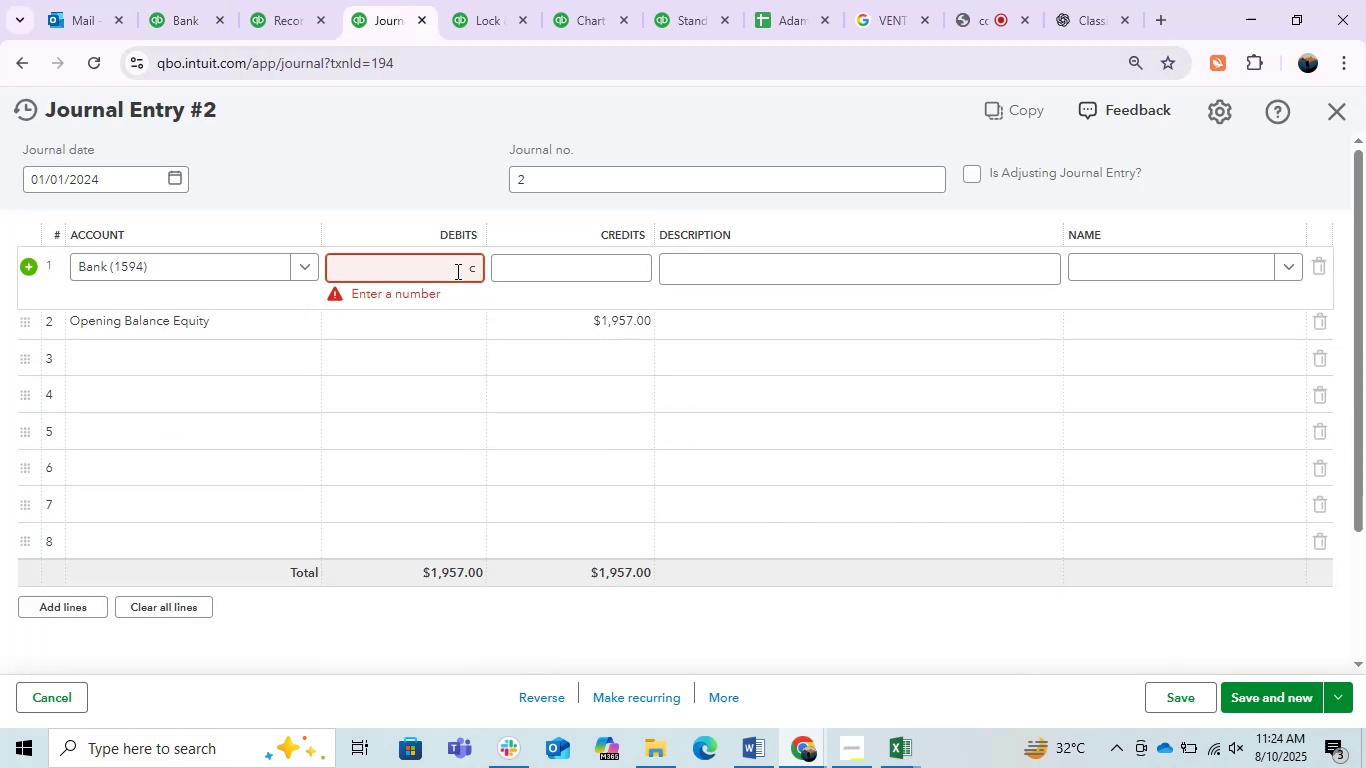 
type(zz)
 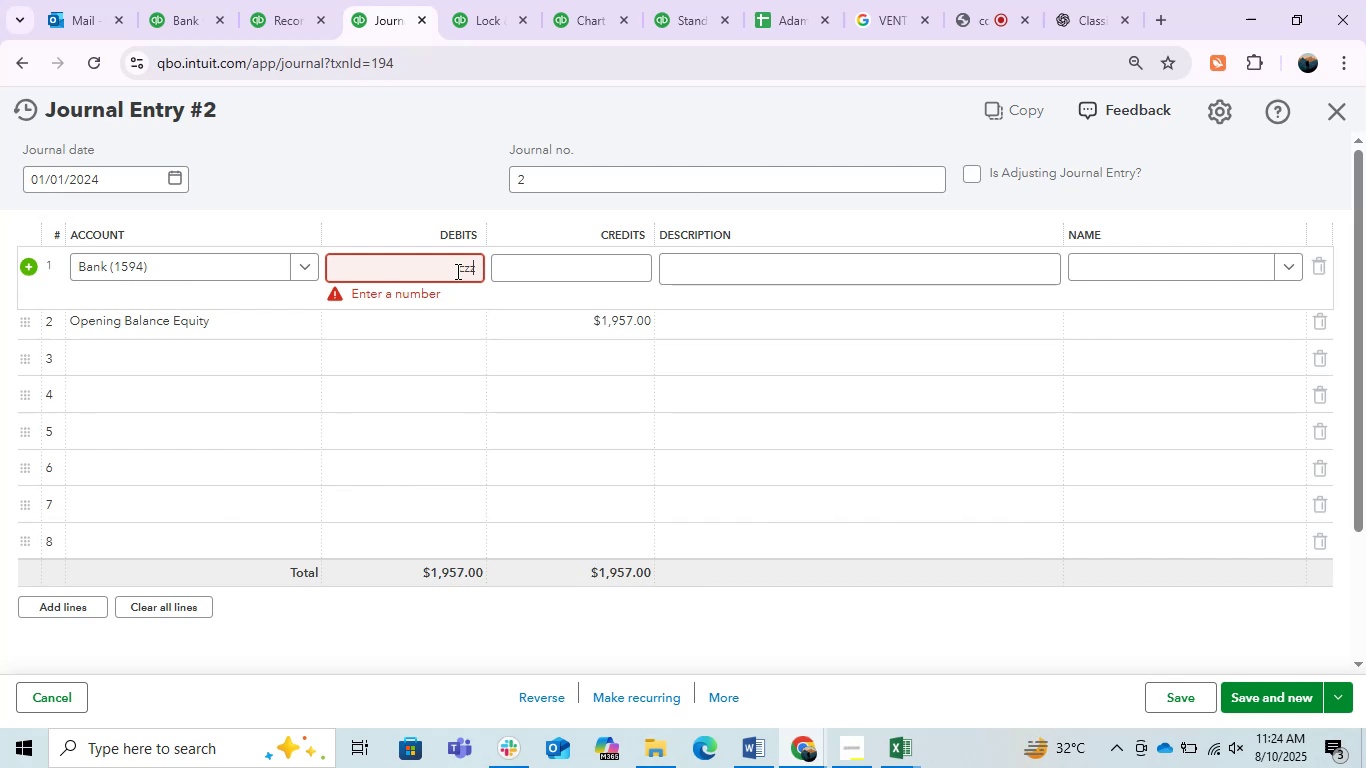 
key(Control+Z)
 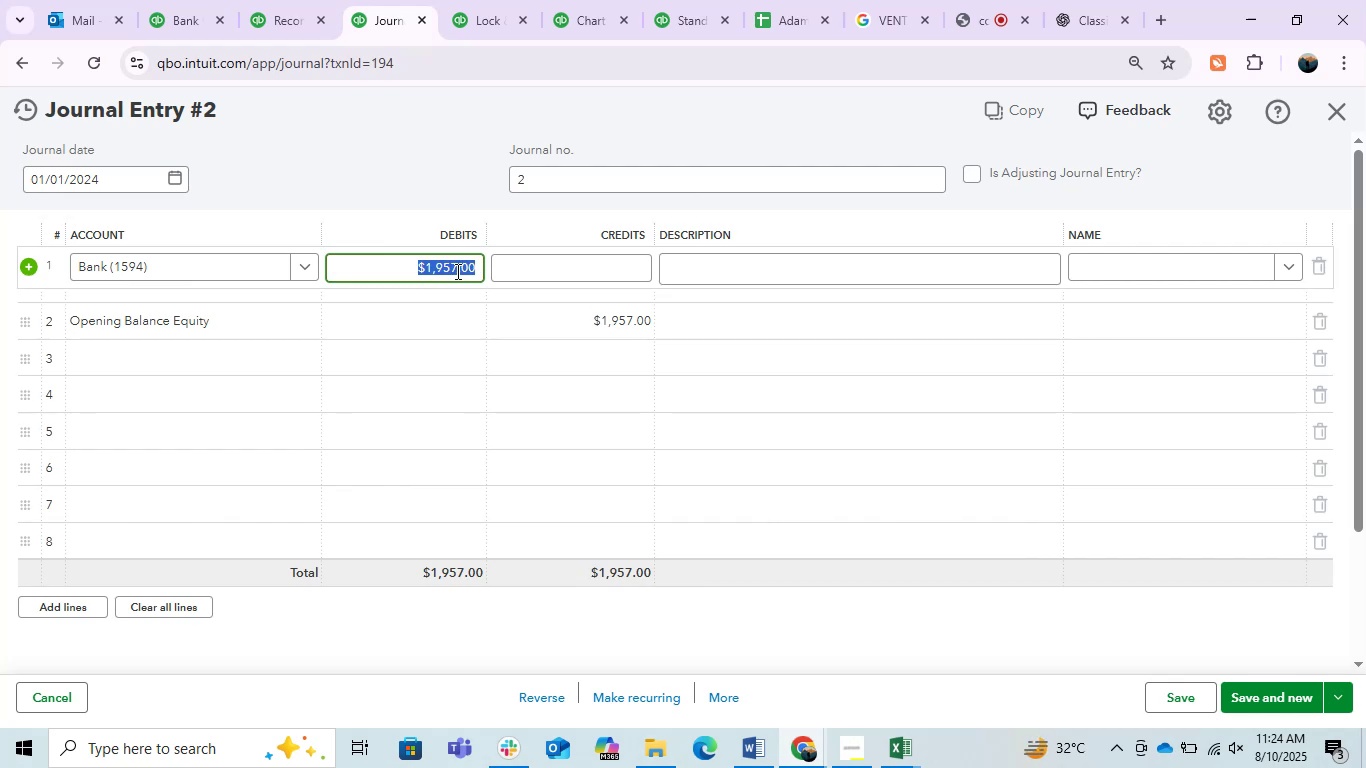 
key(Control+Z)
 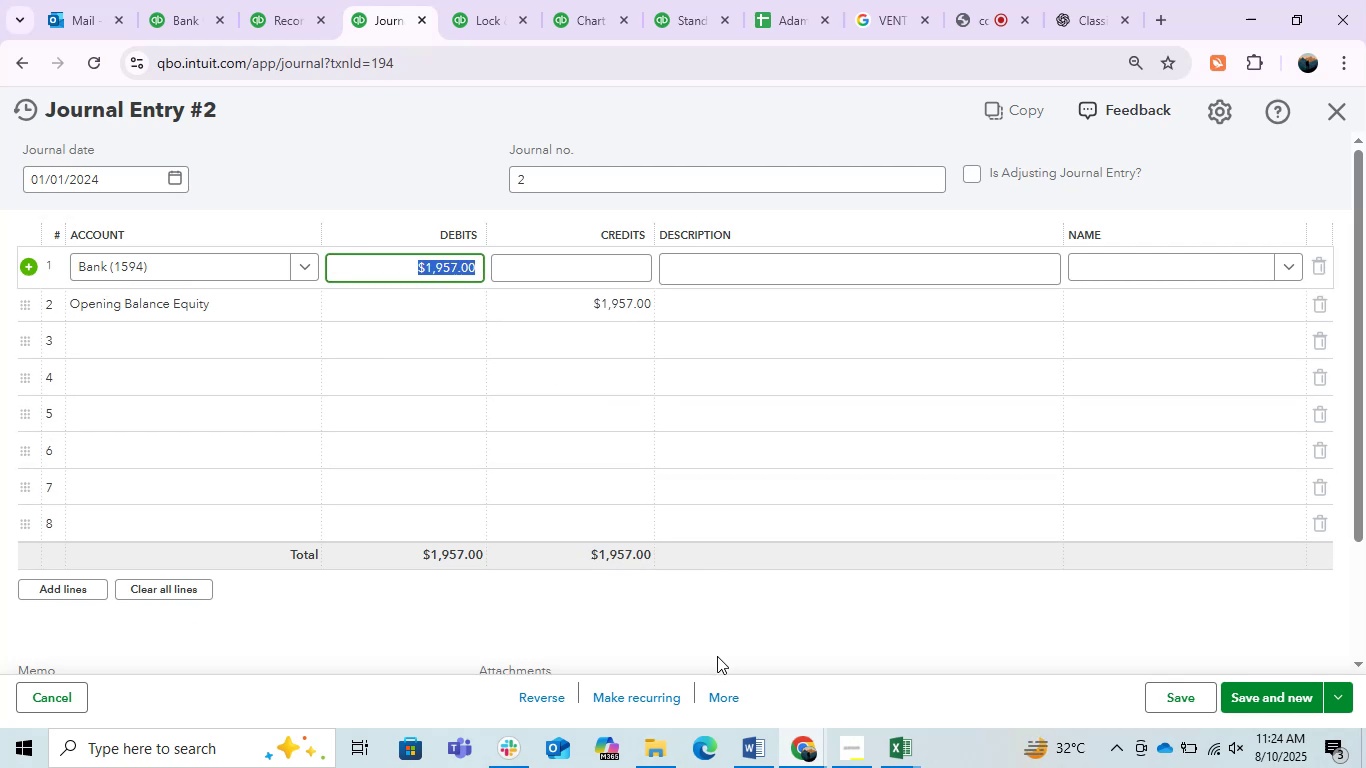 
left_click([695, 628])
 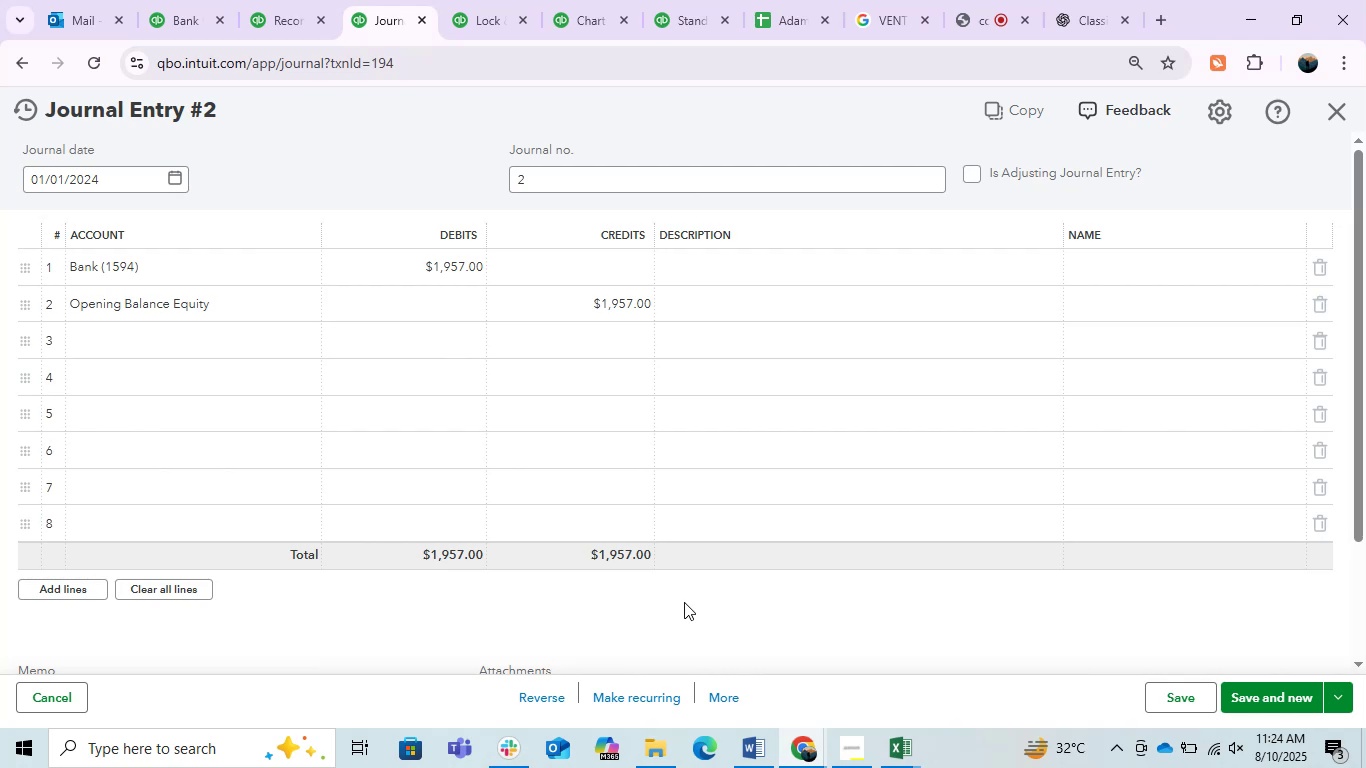 
wait(17.48)
 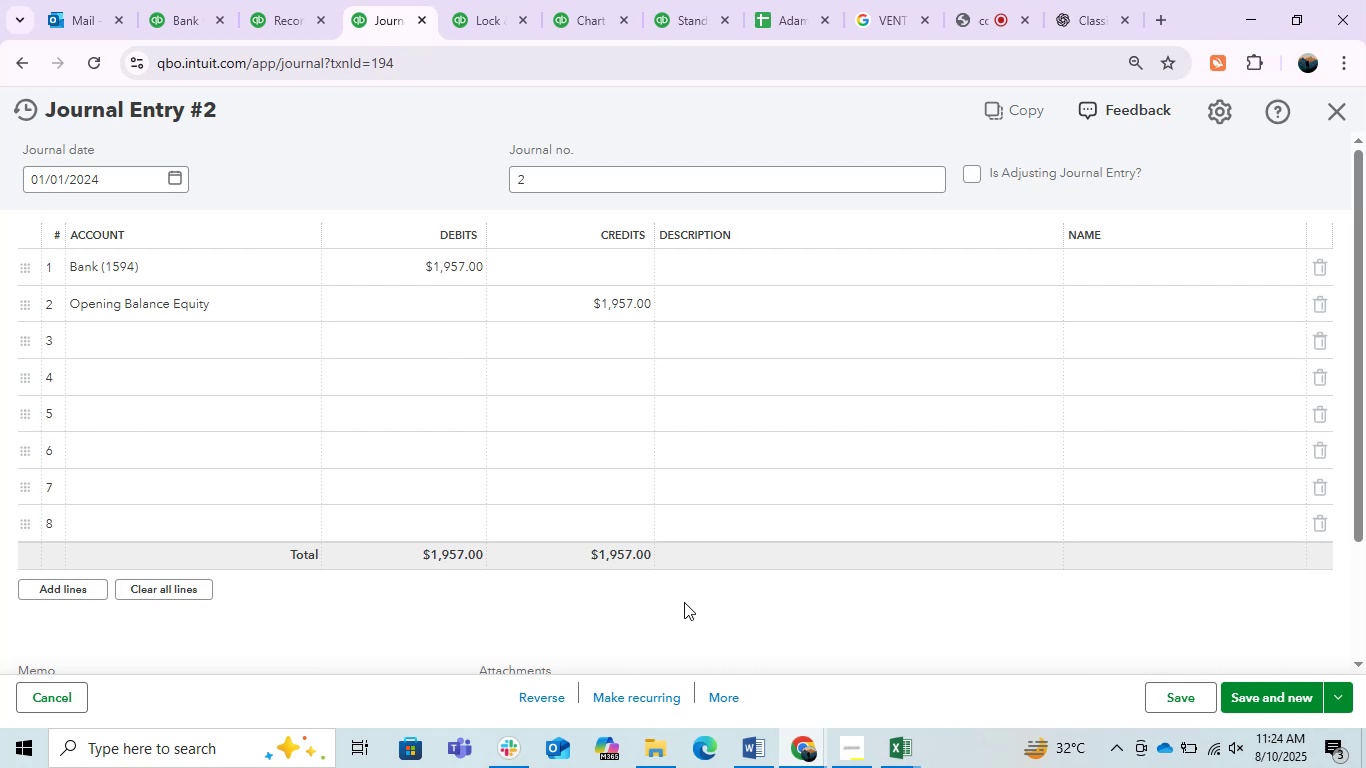 
left_click([573, 255])
 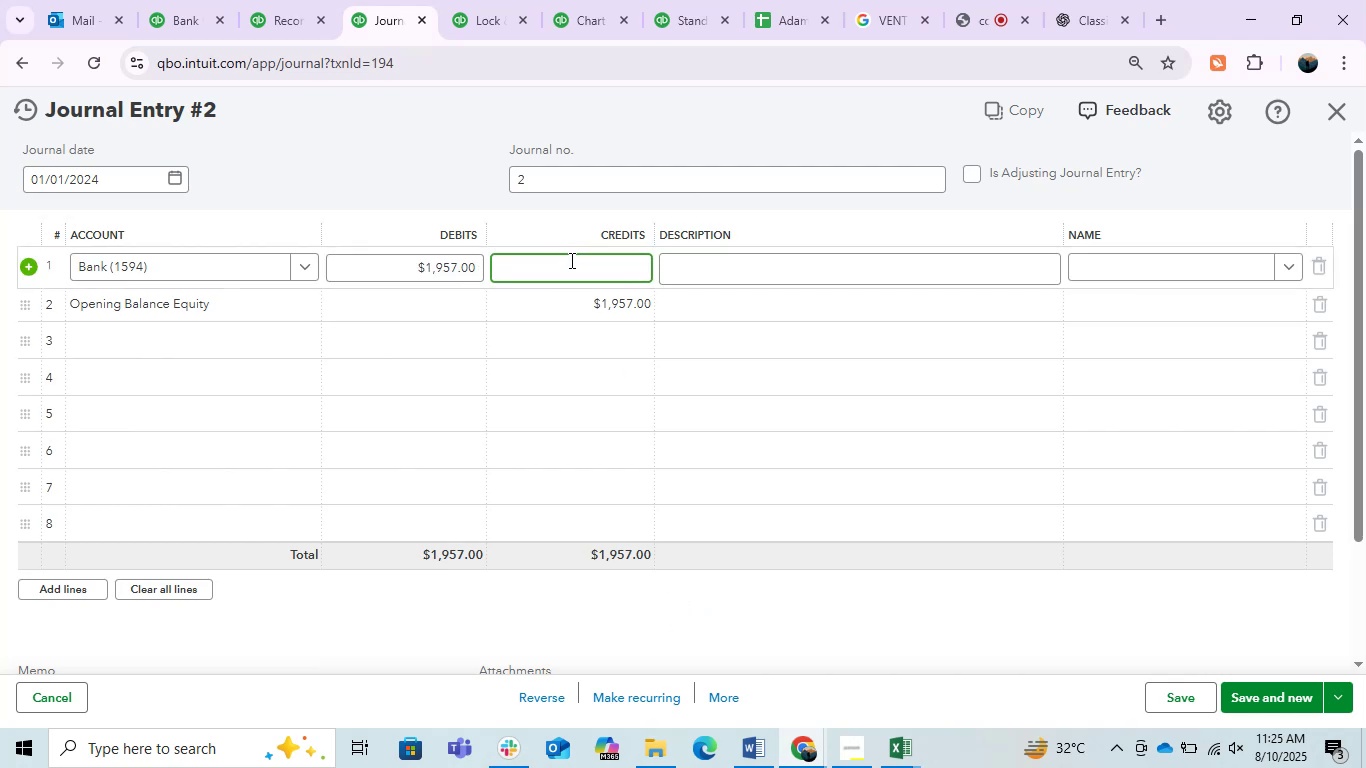 
key(Numpad4)
 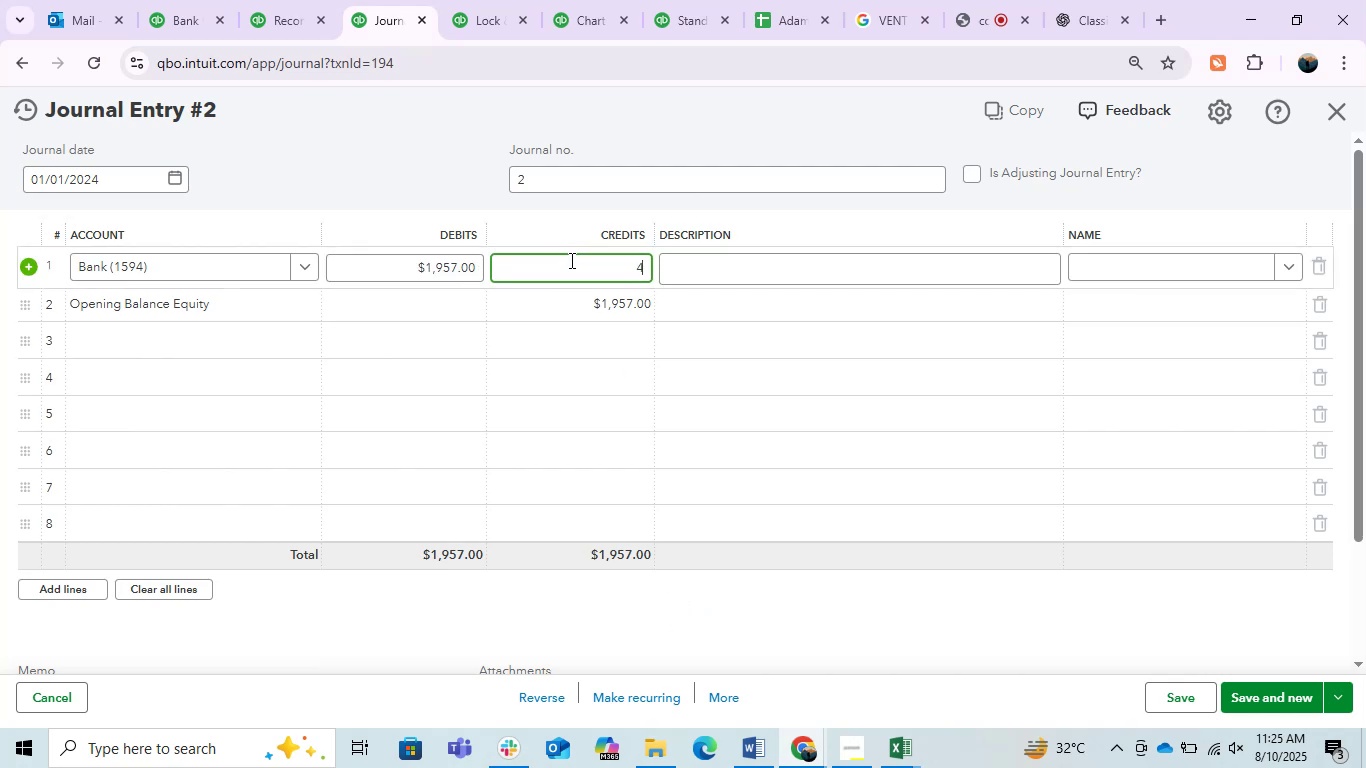 
key(Numpad3)
 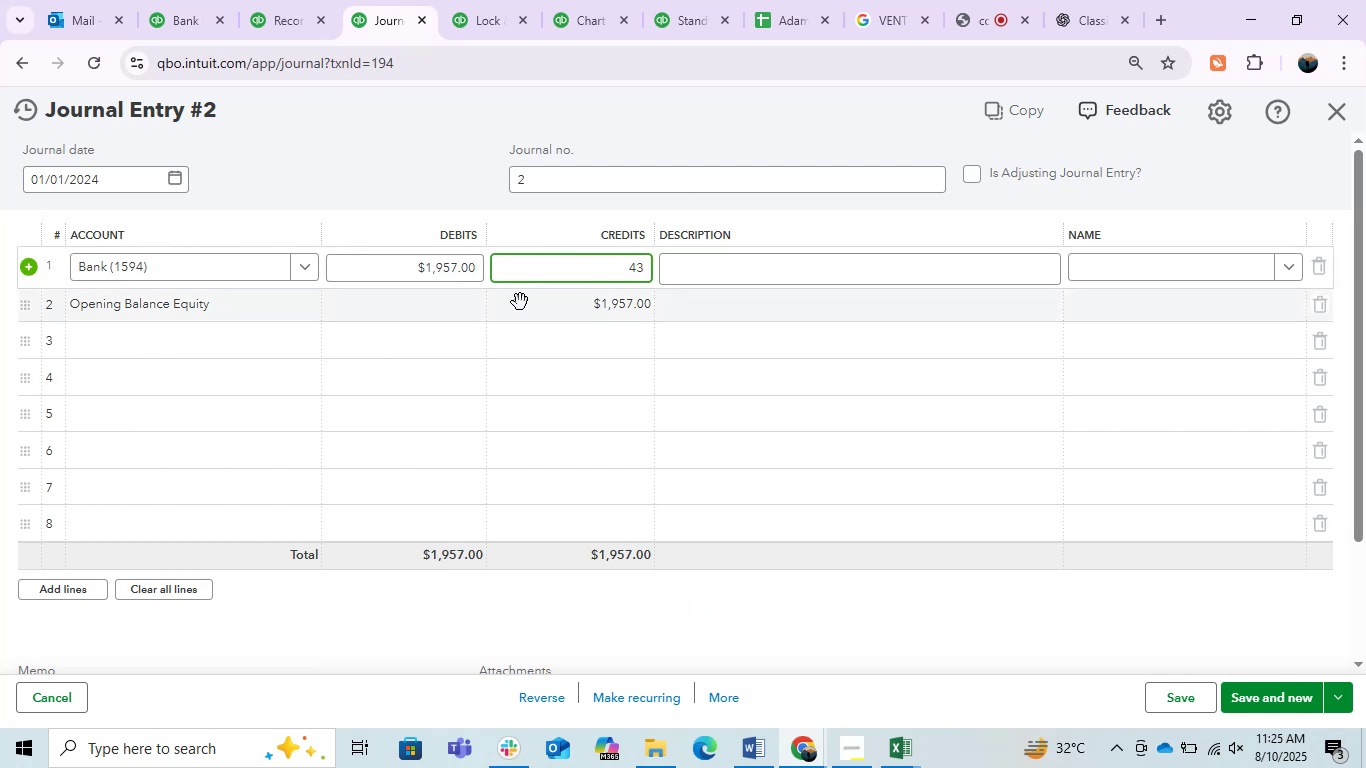 
left_click([467, 305])
 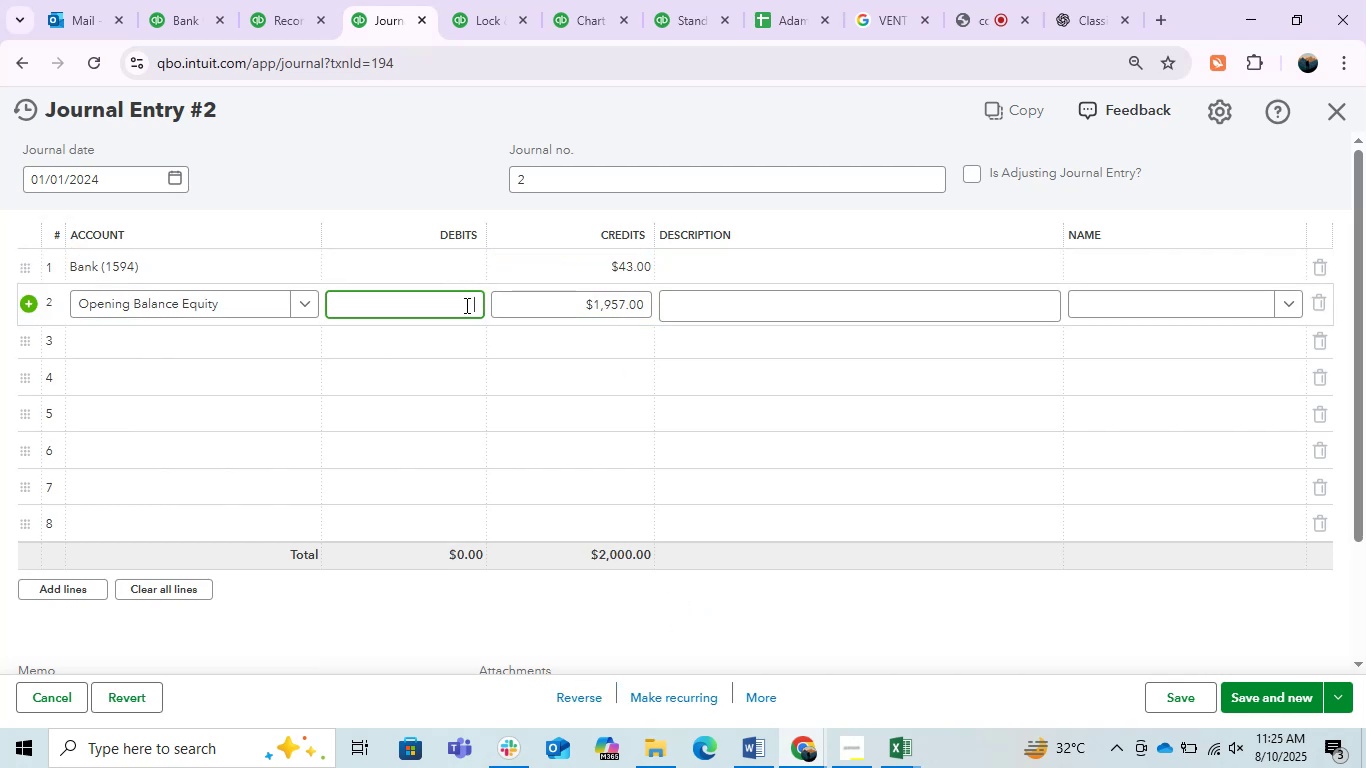 
key(Numpad4)
 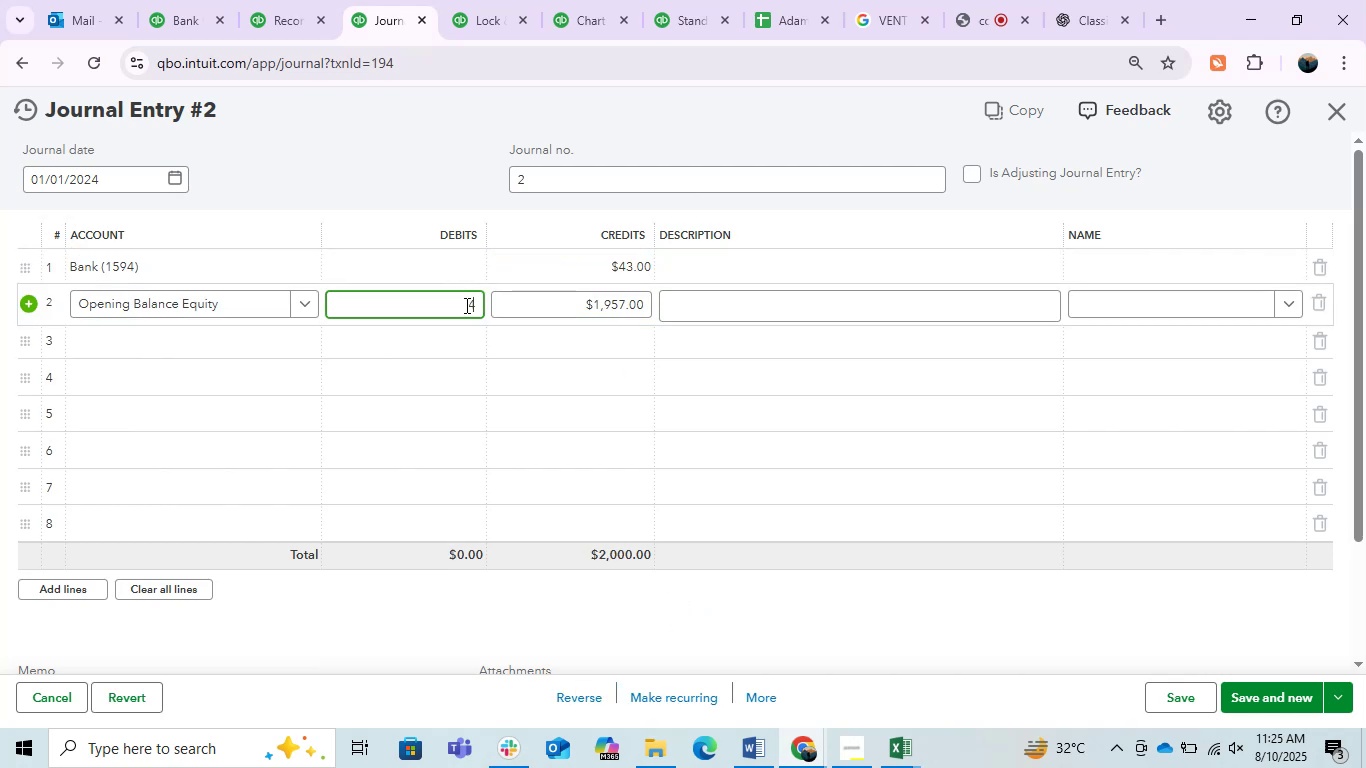 
key(Numpad3)
 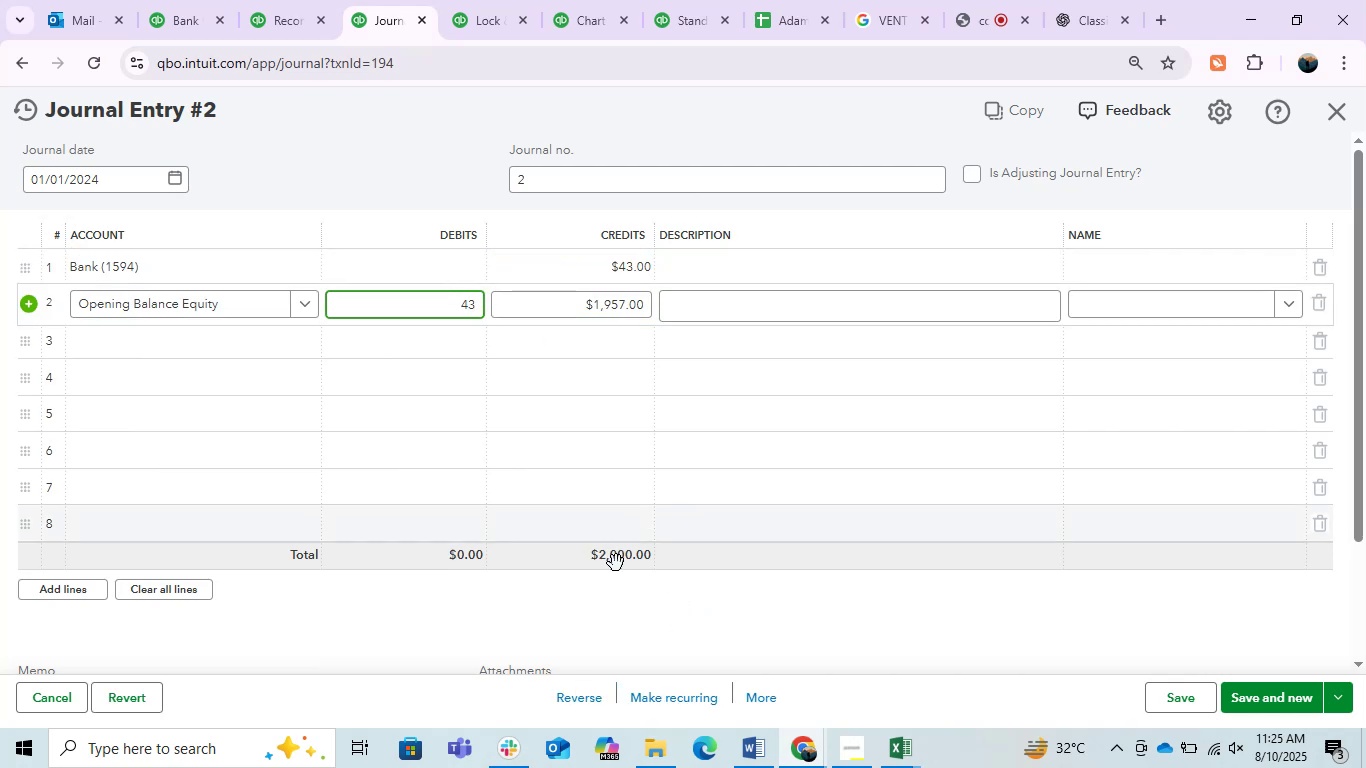 
left_click([640, 630])
 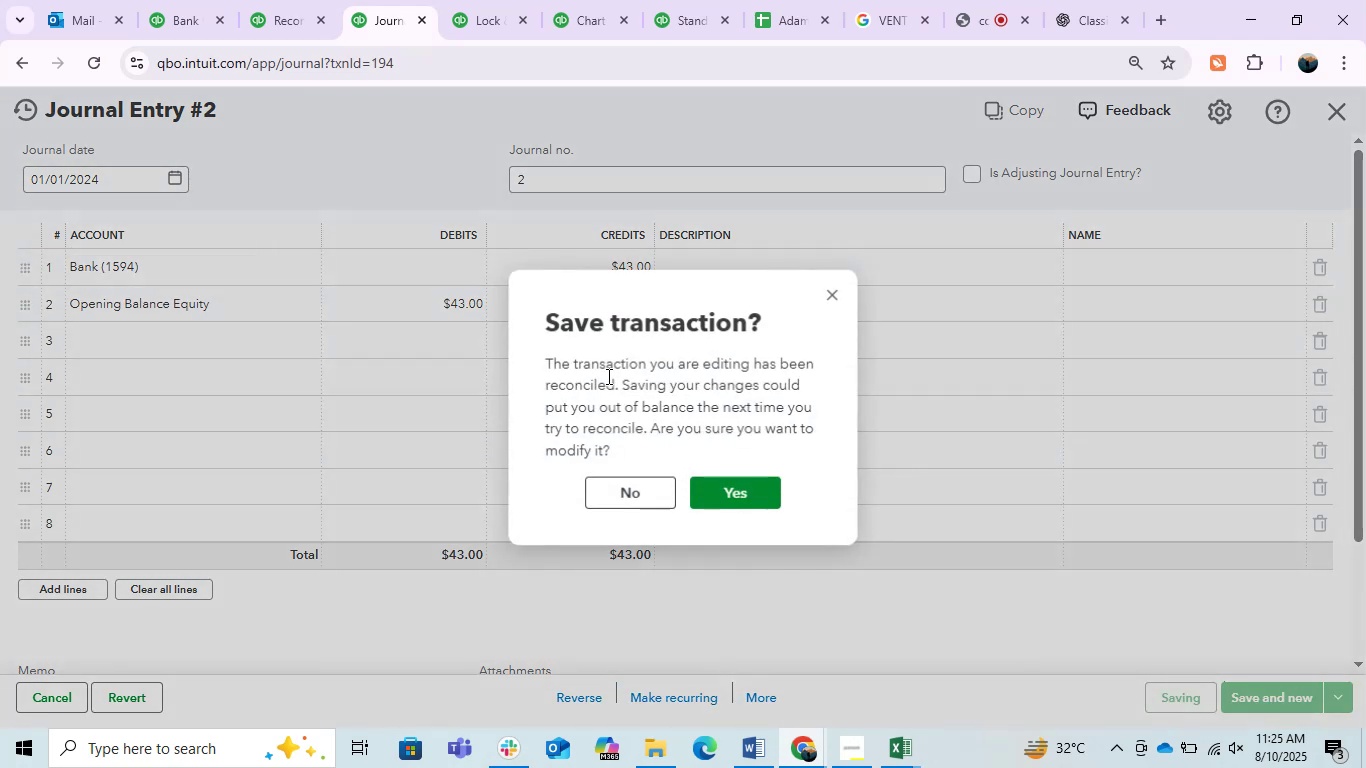 
left_click([718, 492])
 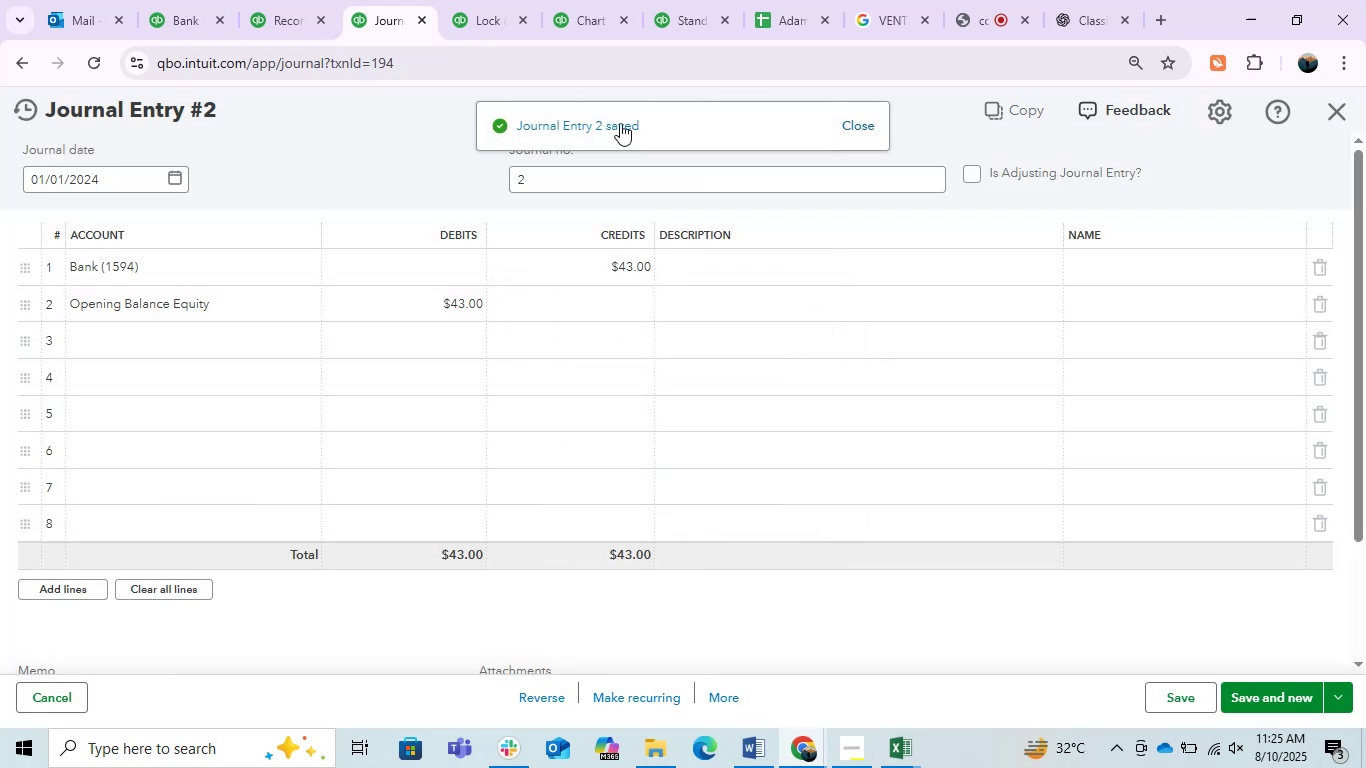 
left_click([468, 0])
 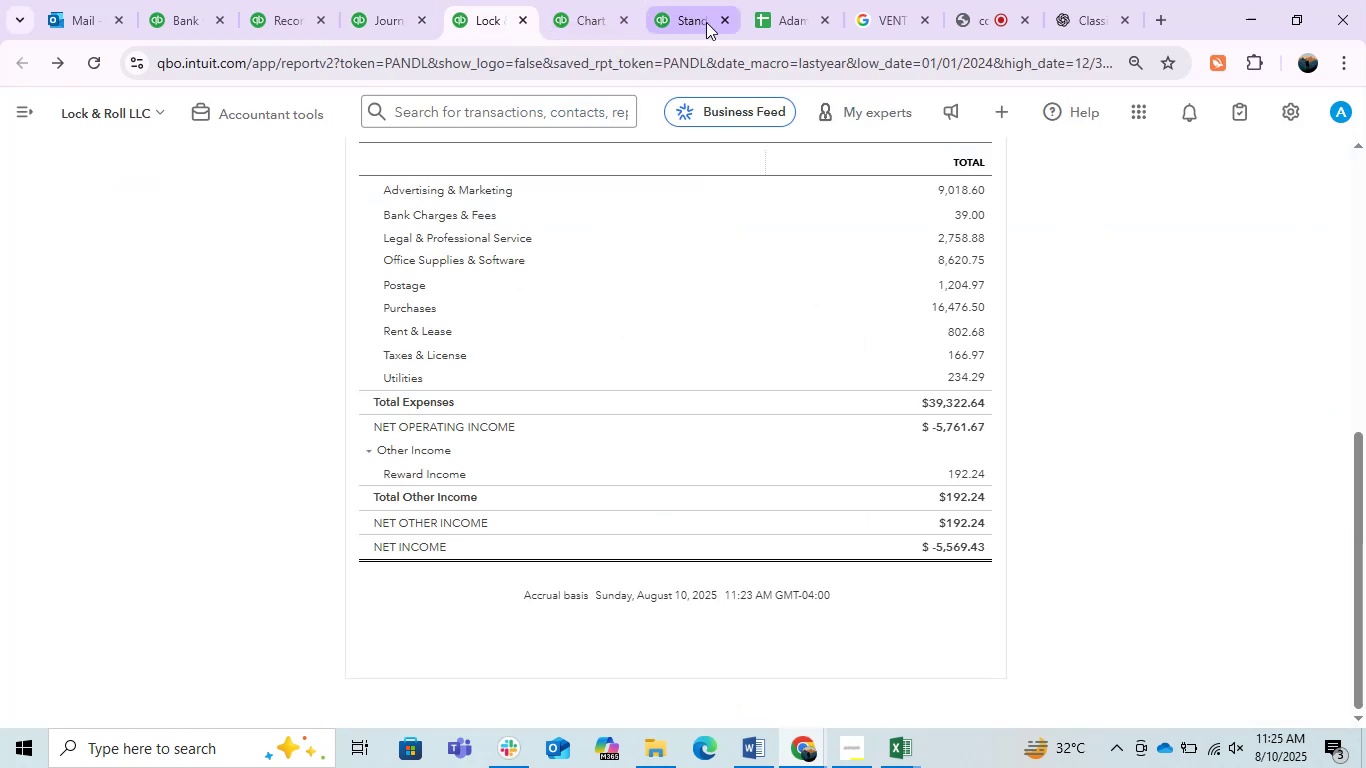 
left_click([810, 23])
 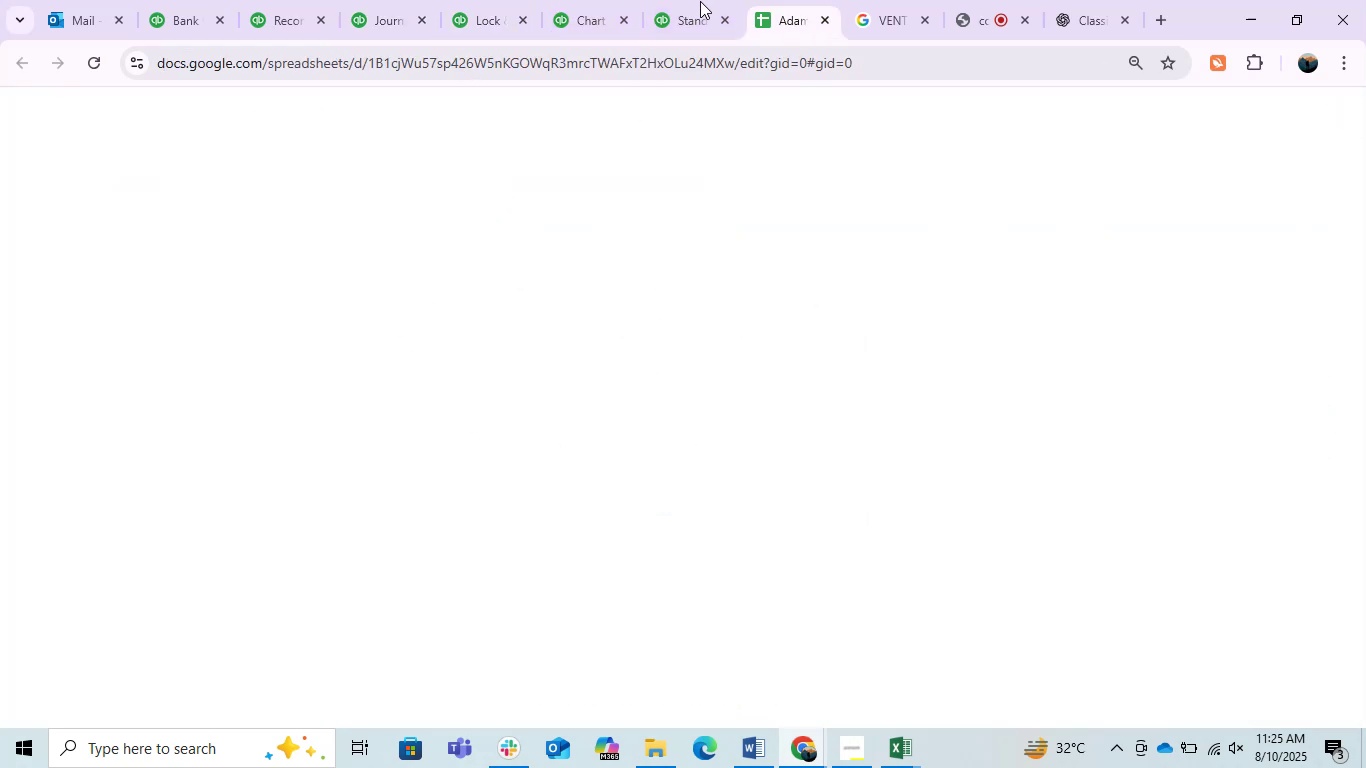 
left_click([700, 1])
 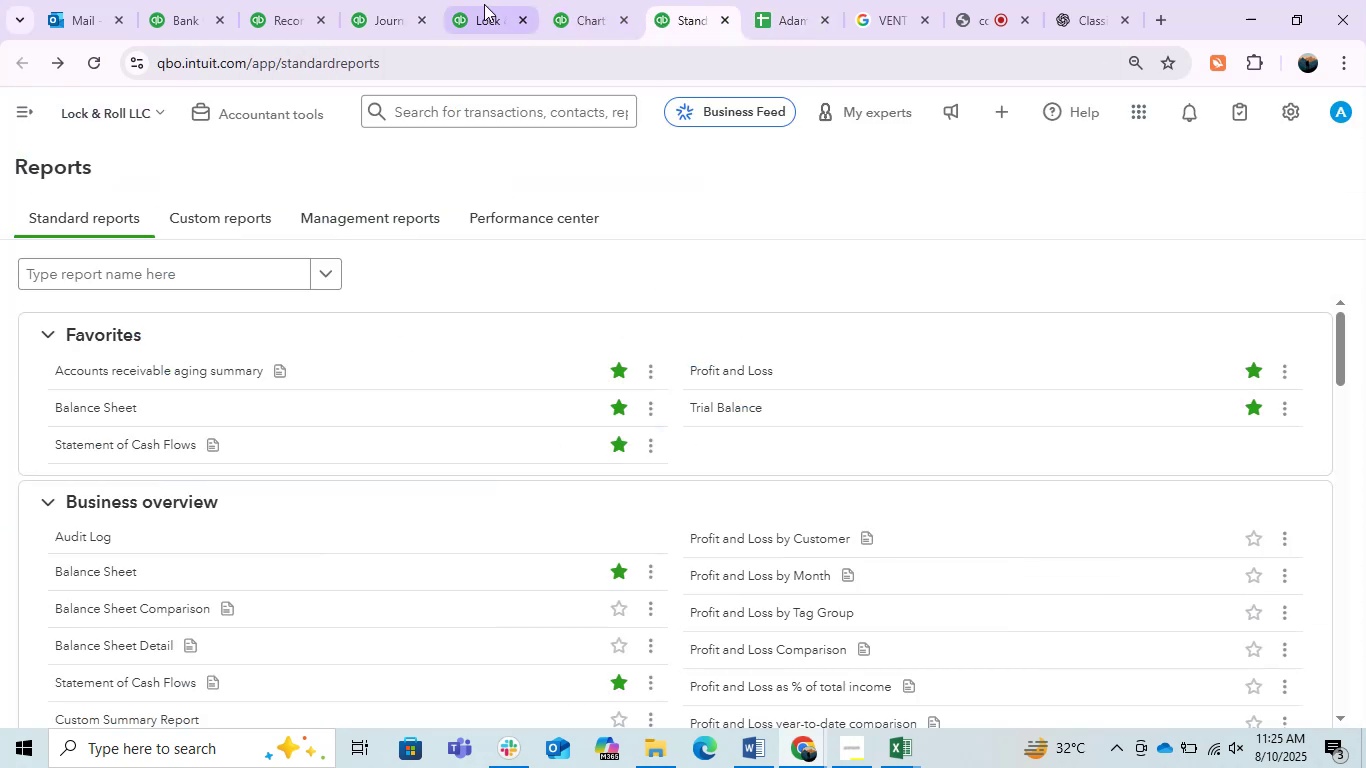 
left_click([280, 0])
 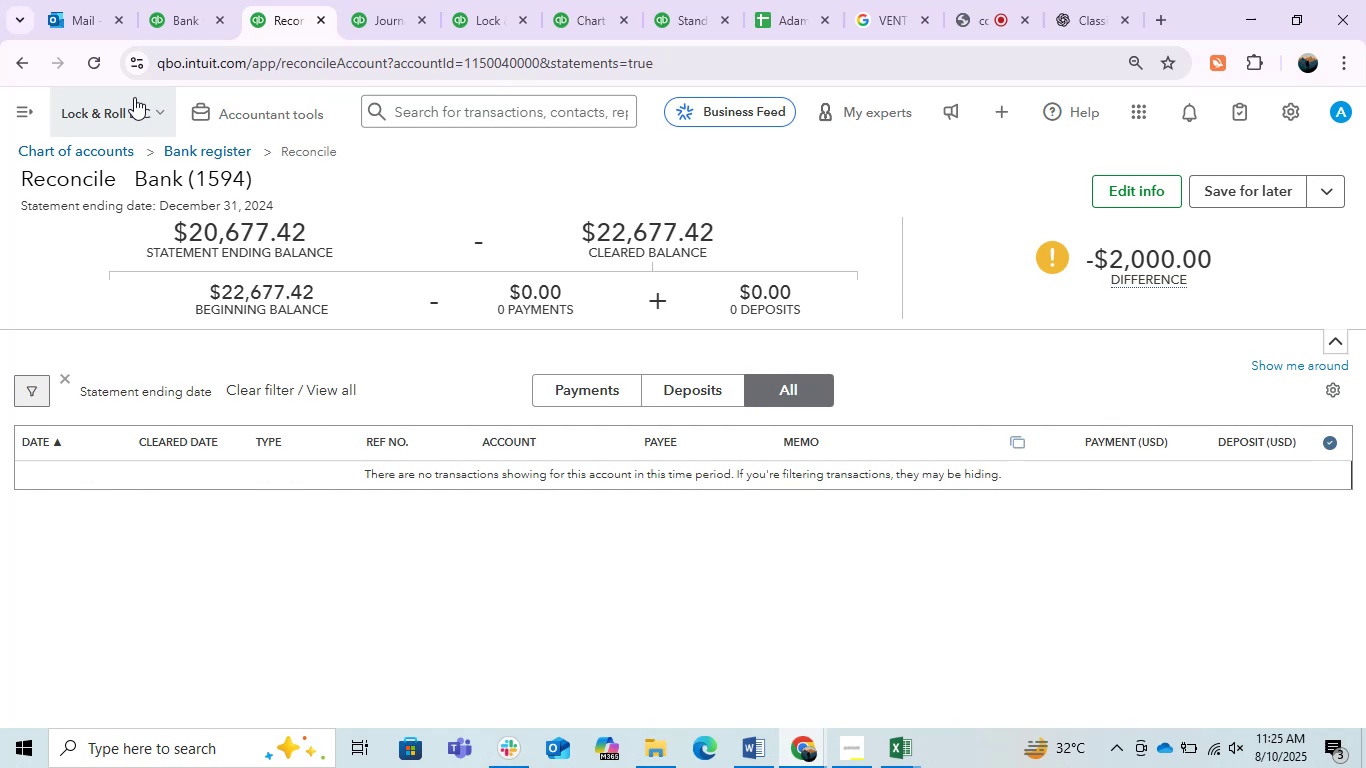 
left_click([98, 72])
 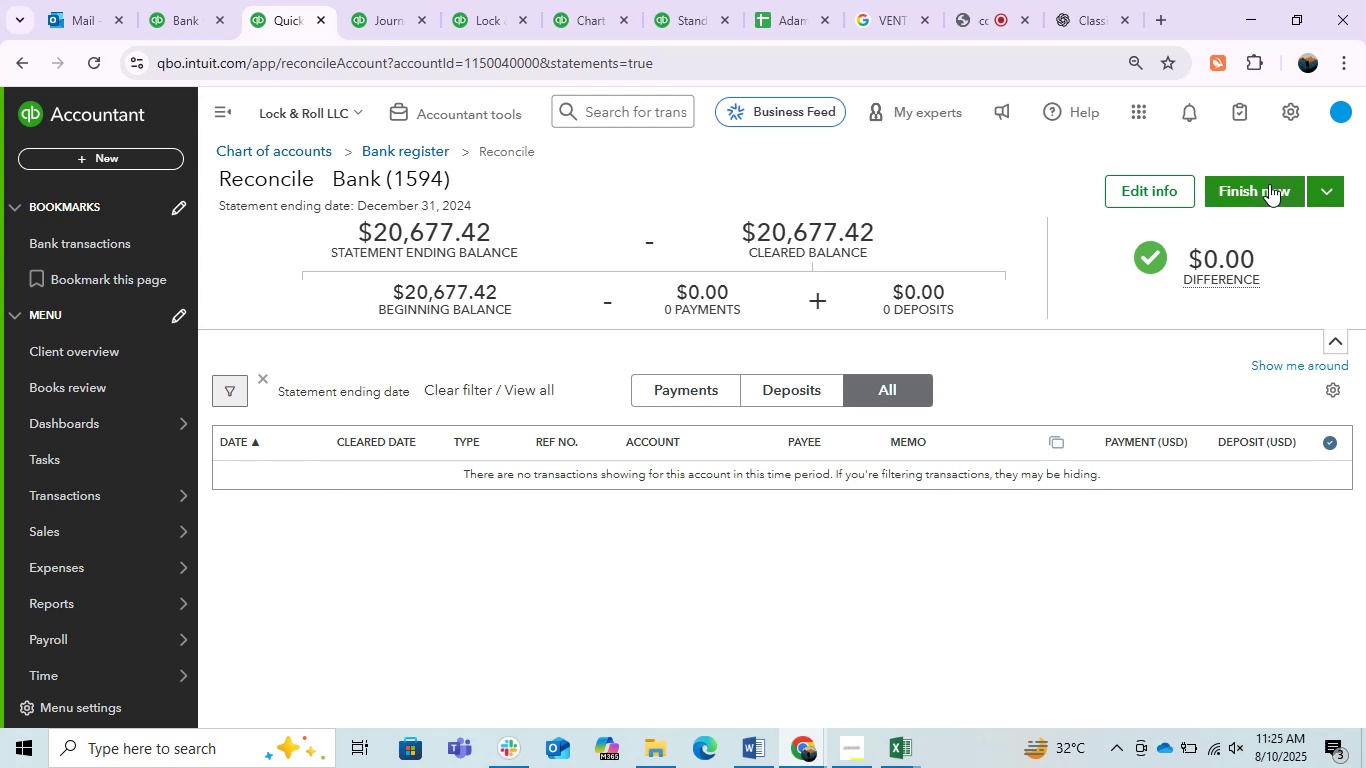 
wait(15.0)
 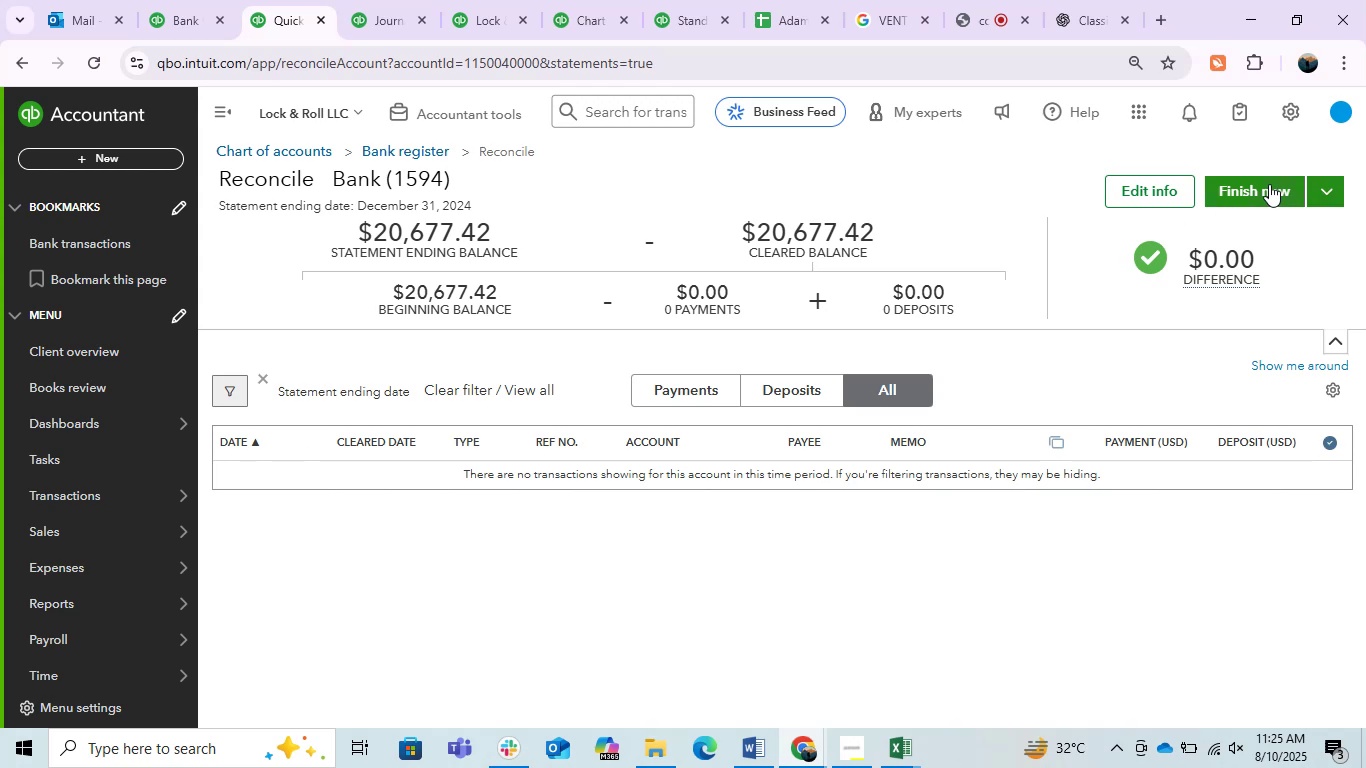 
mouse_move([1303, 201])
 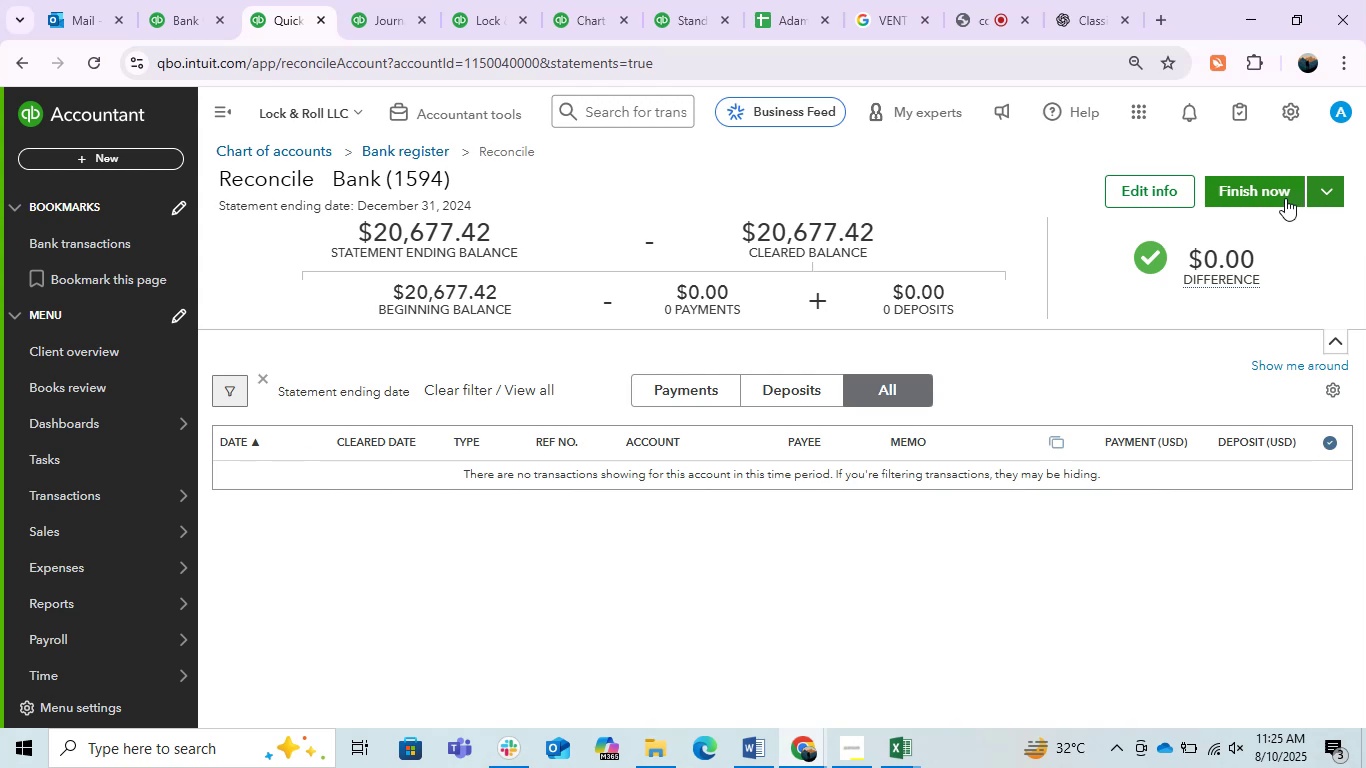 
left_click([1285, 198])
 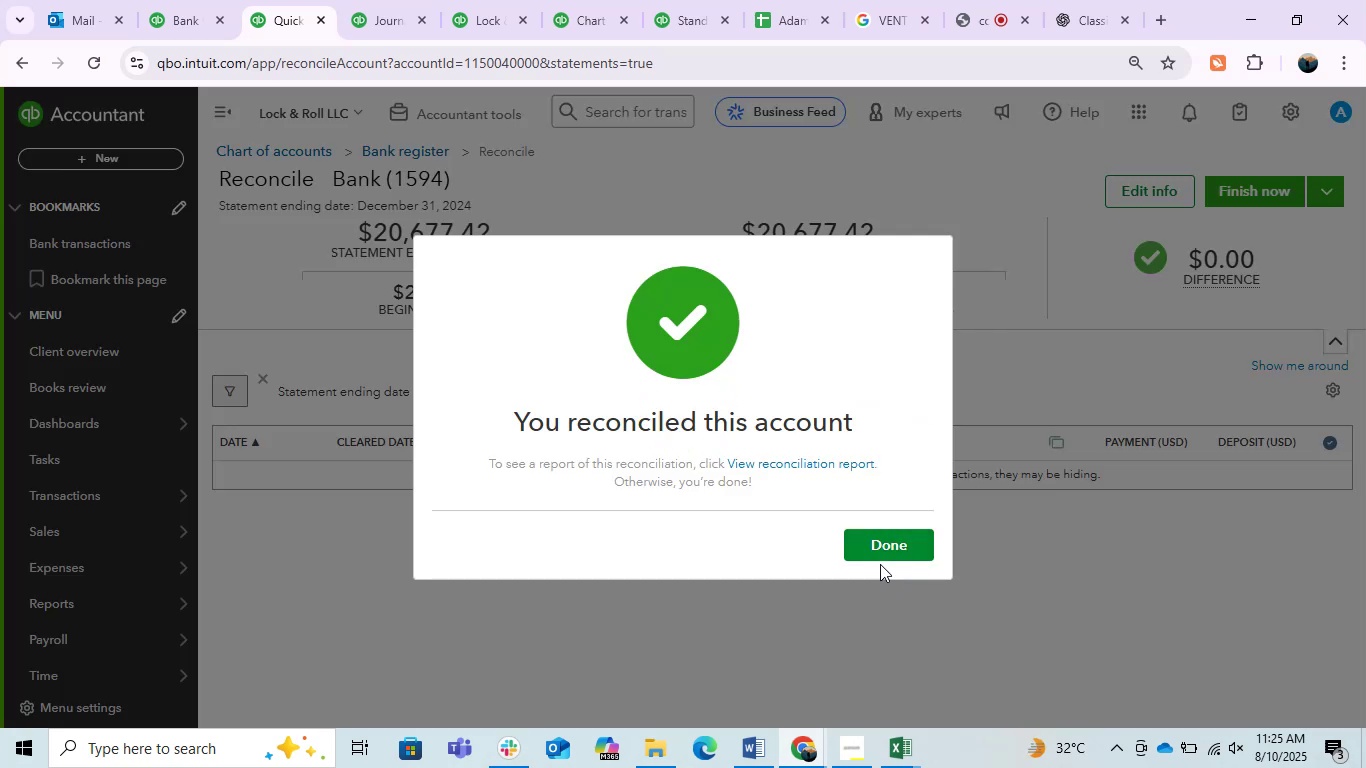 
left_click([873, 549])
 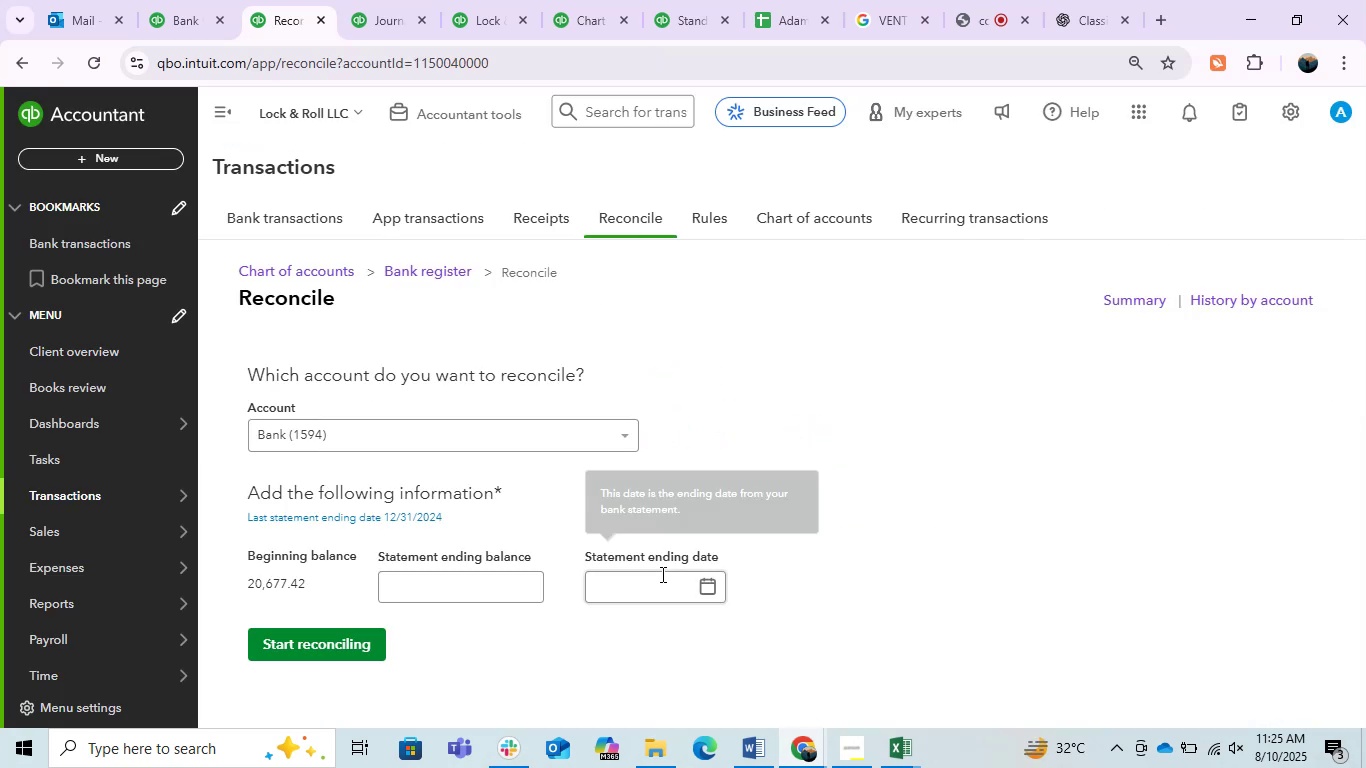 
left_click([902, 404])
 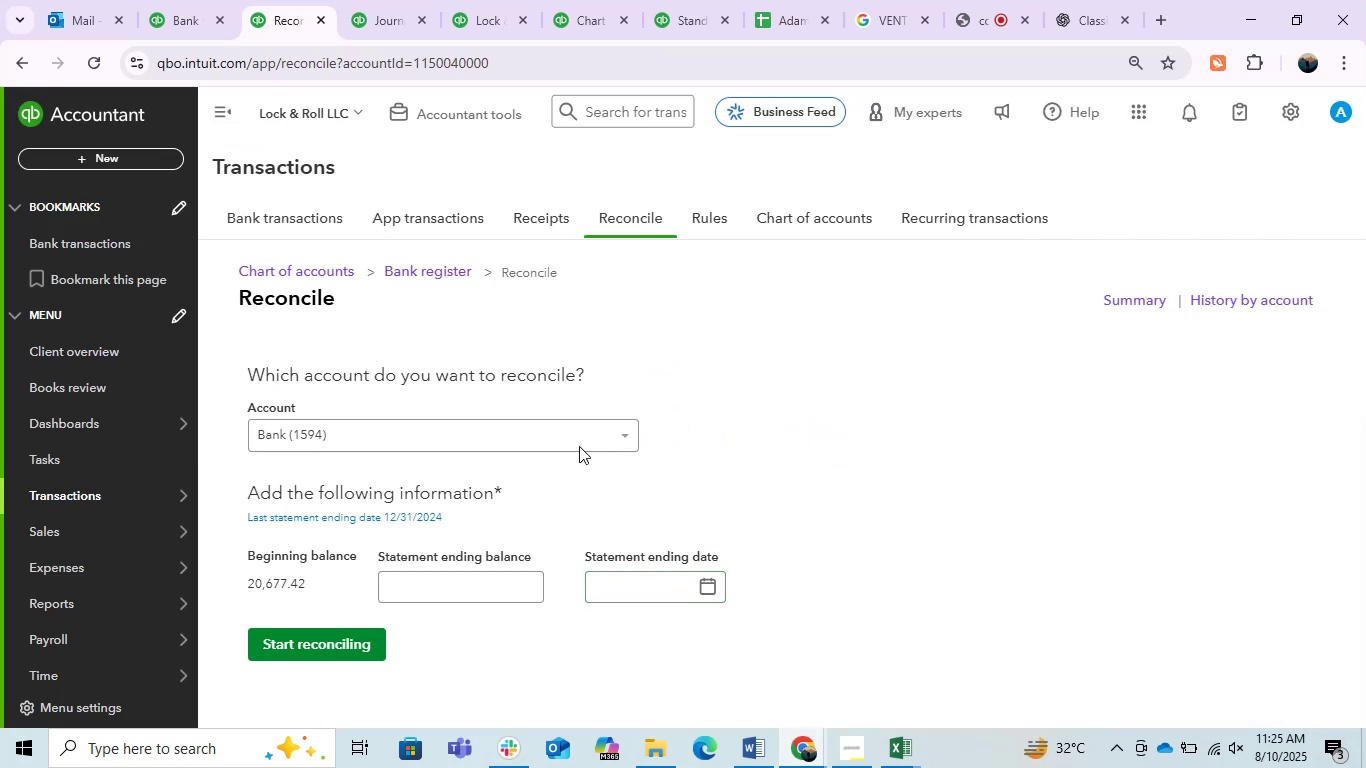 
left_click([579, 446])
 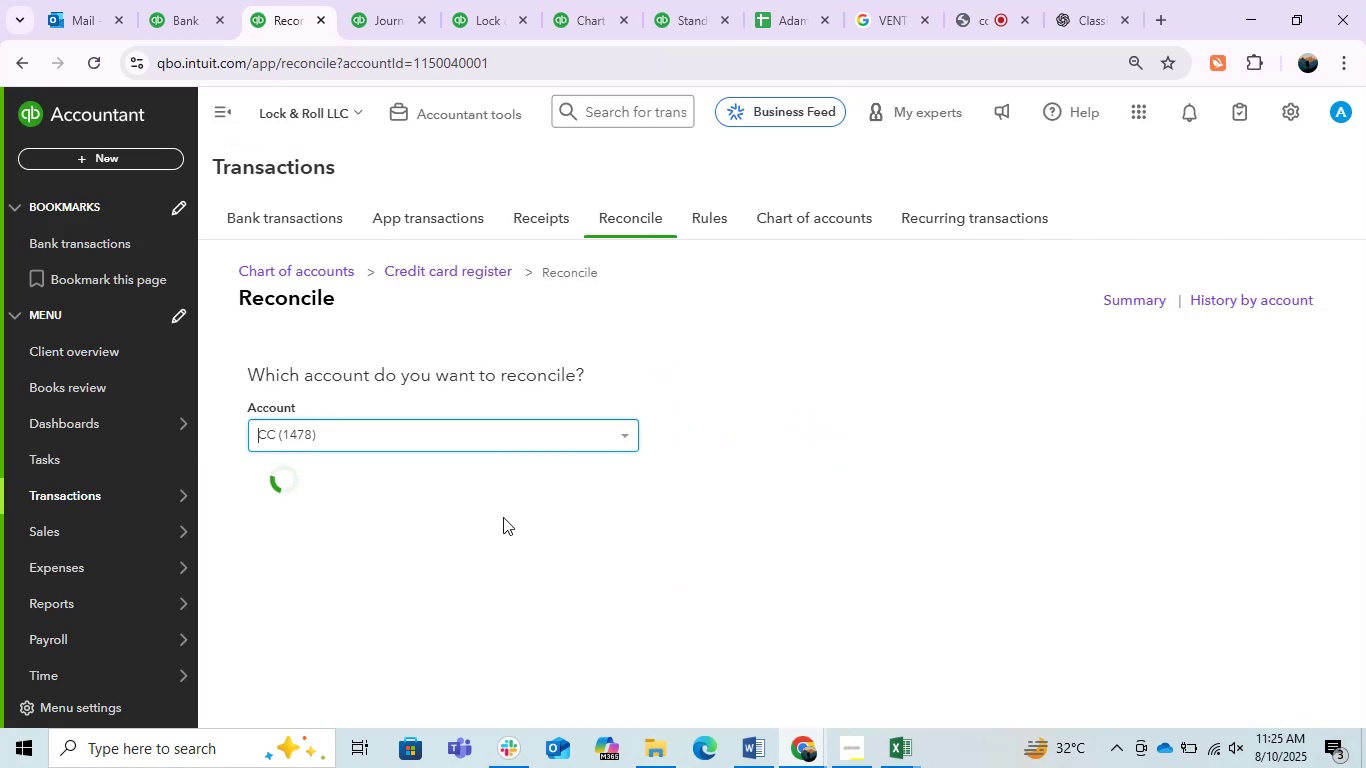 
left_click([510, 446])
 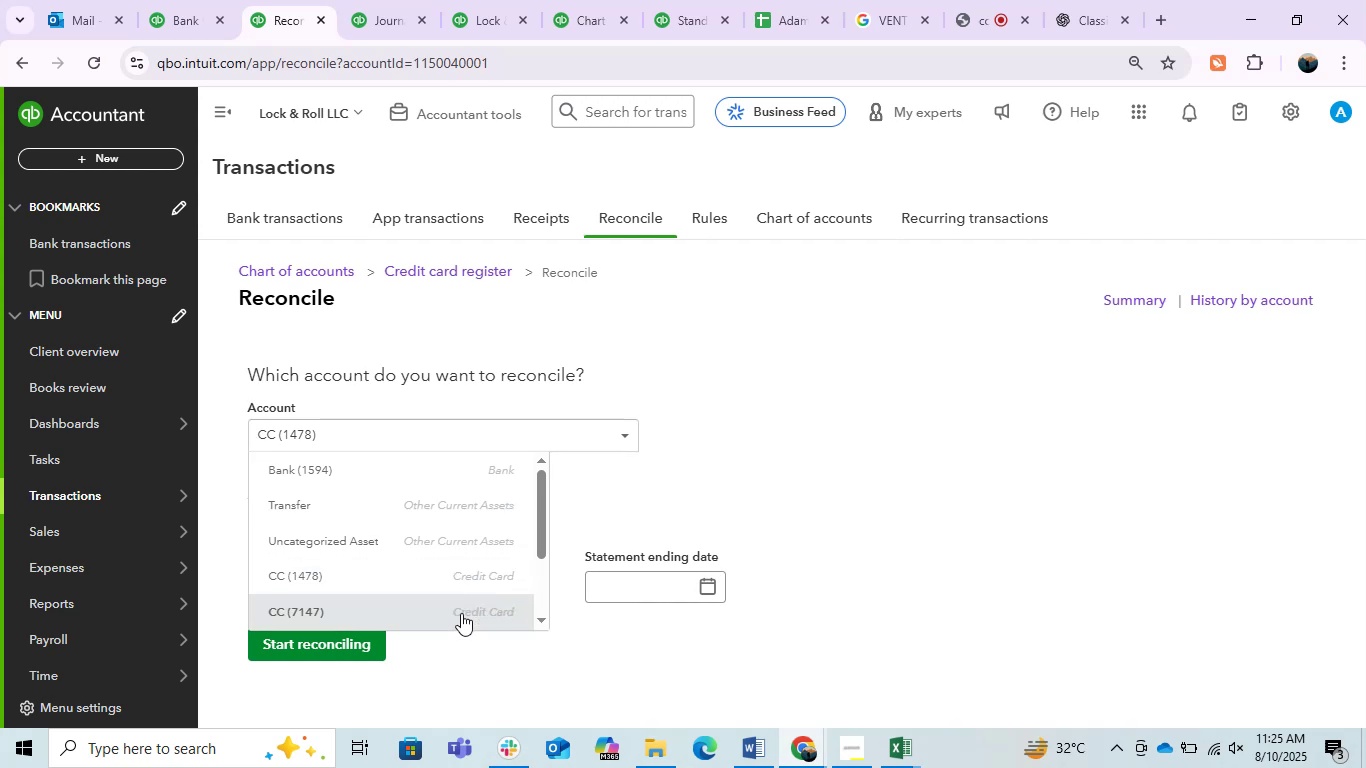 
left_click([461, 613])
 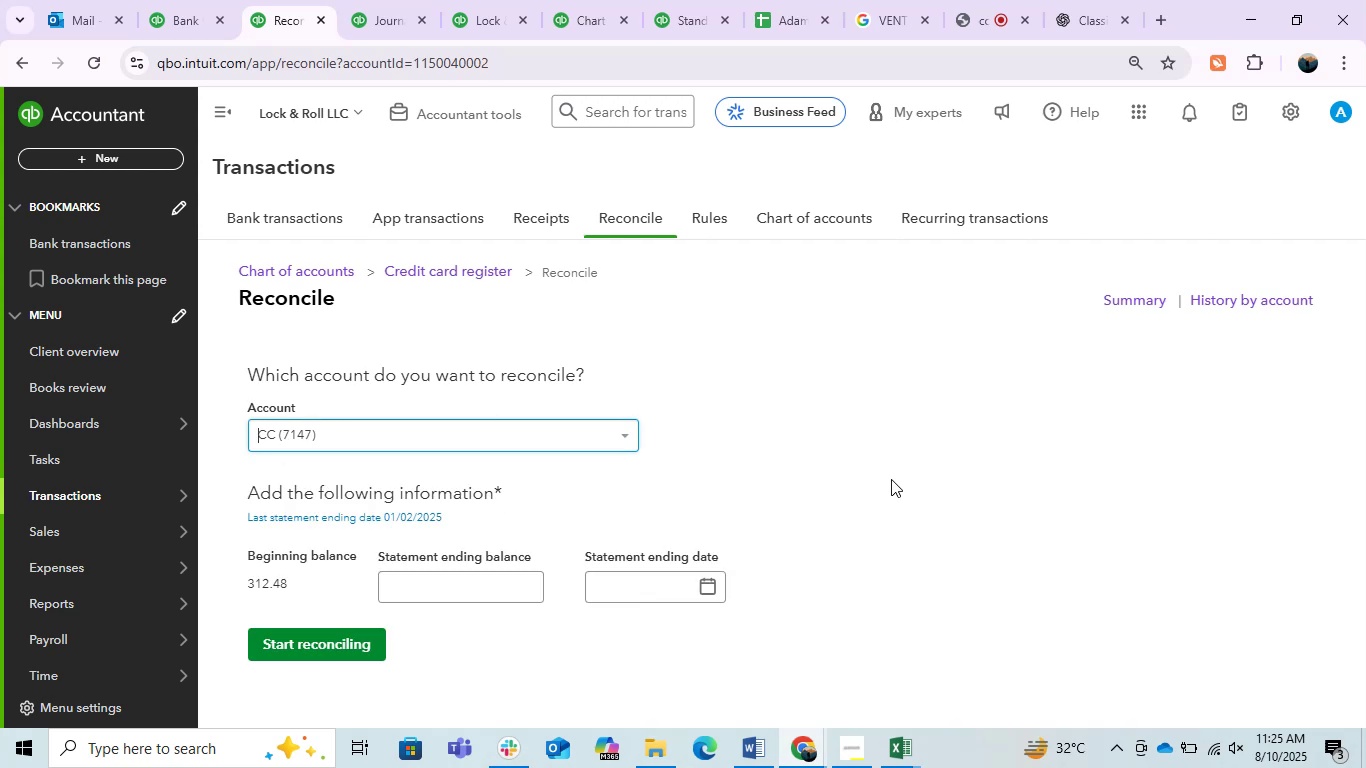 
scroll: coordinate [892, 478], scroll_direction: down, amount: 3.0
 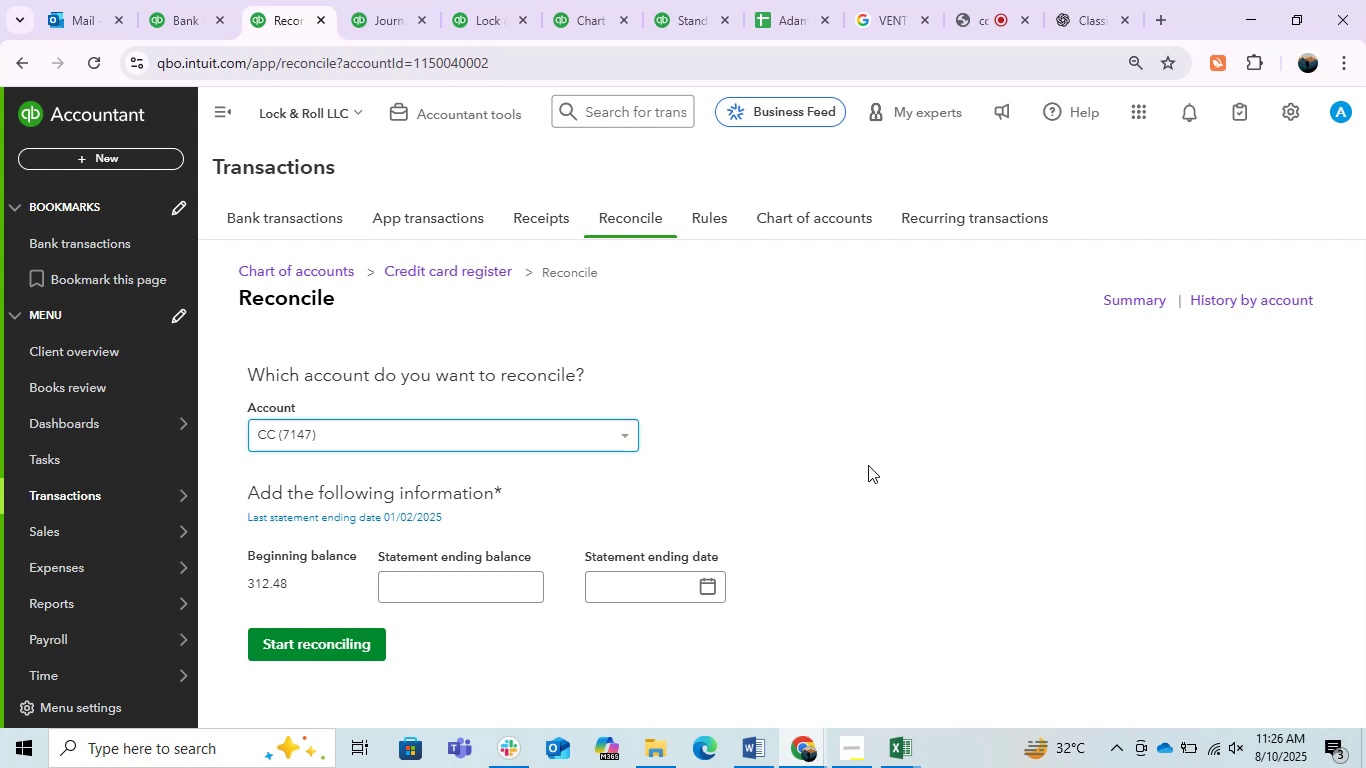 
wait(28.13)
 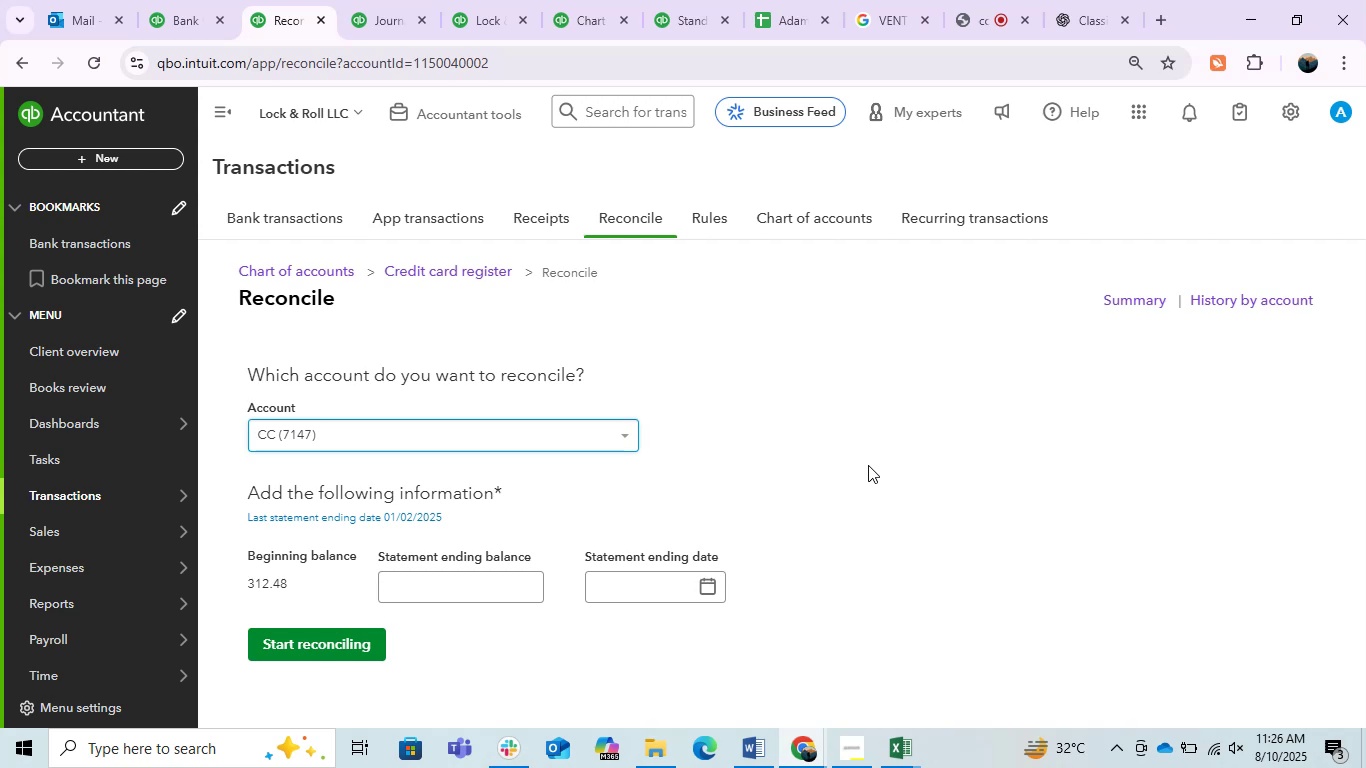 
left_click([1103, 0])
 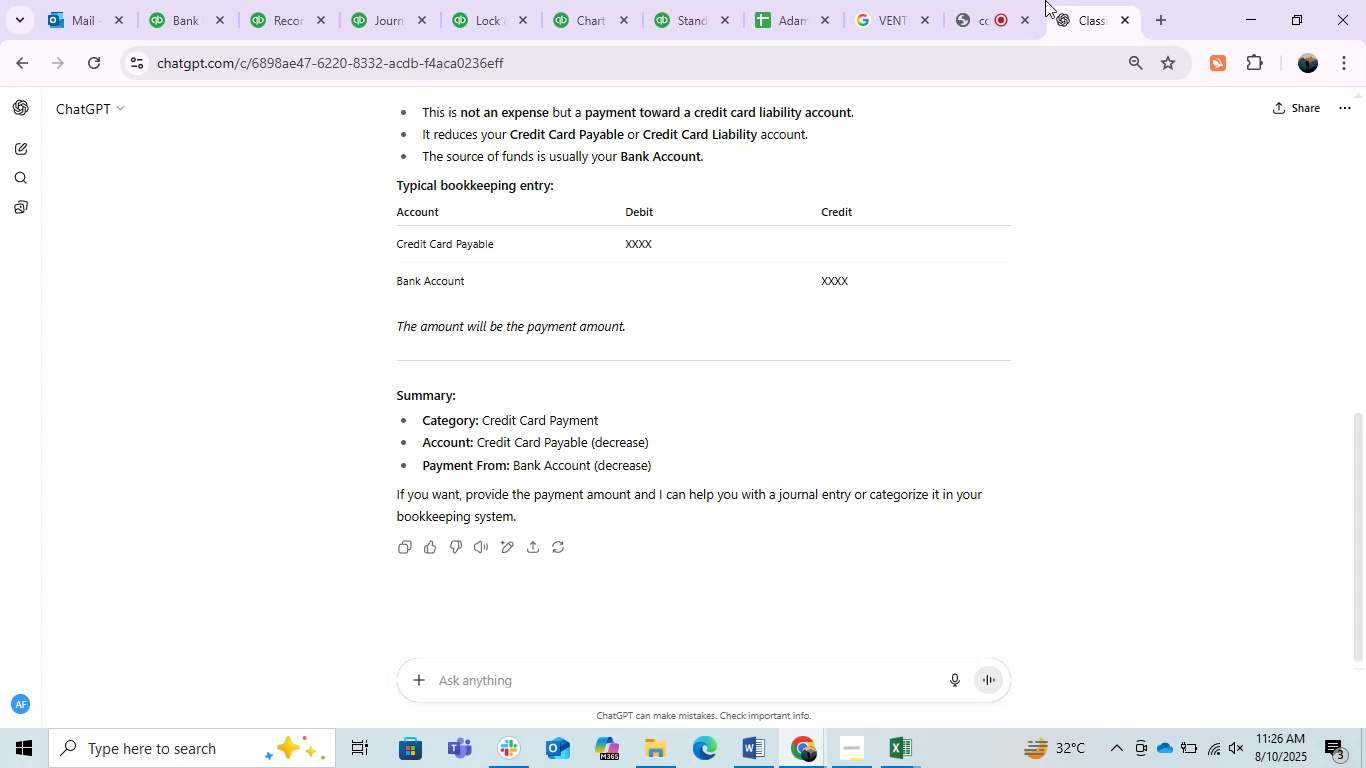 
left_click([989, 0])
 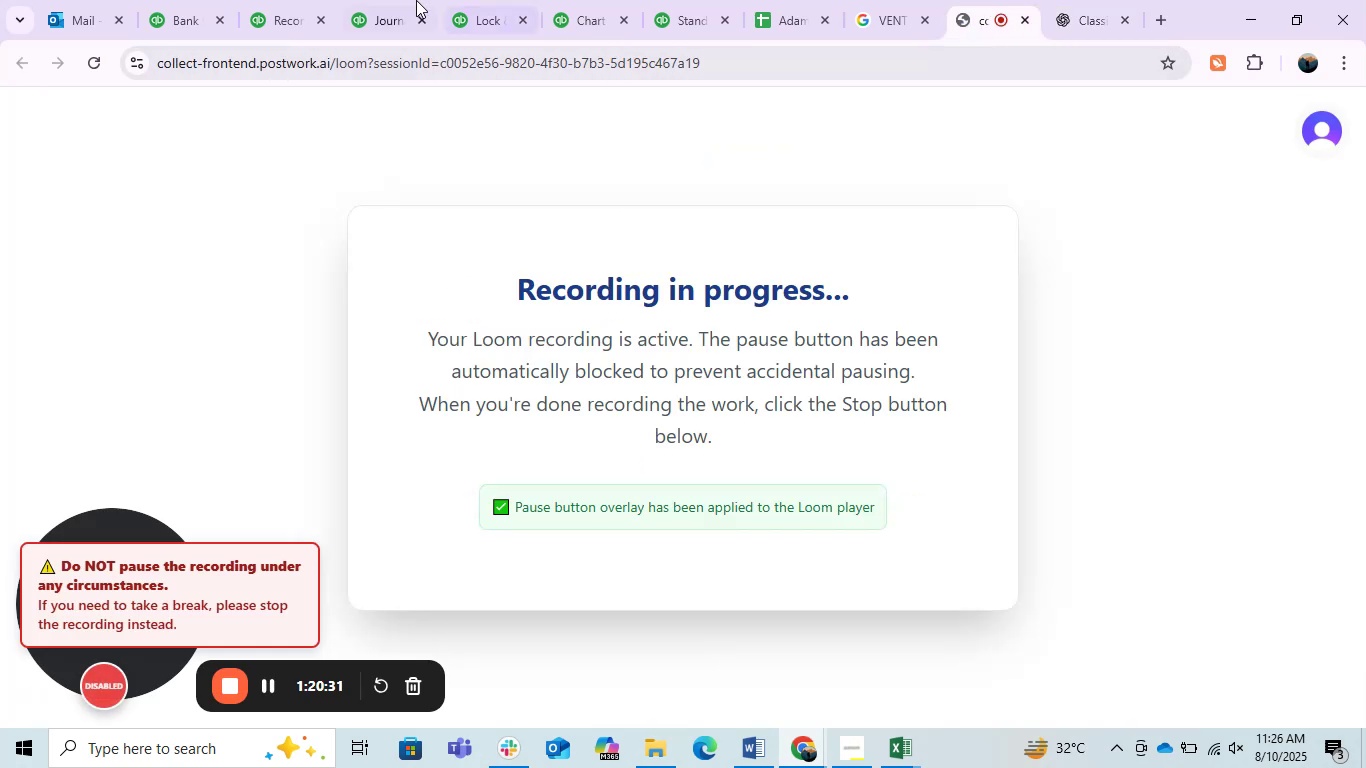 
left_click([155, 0])
 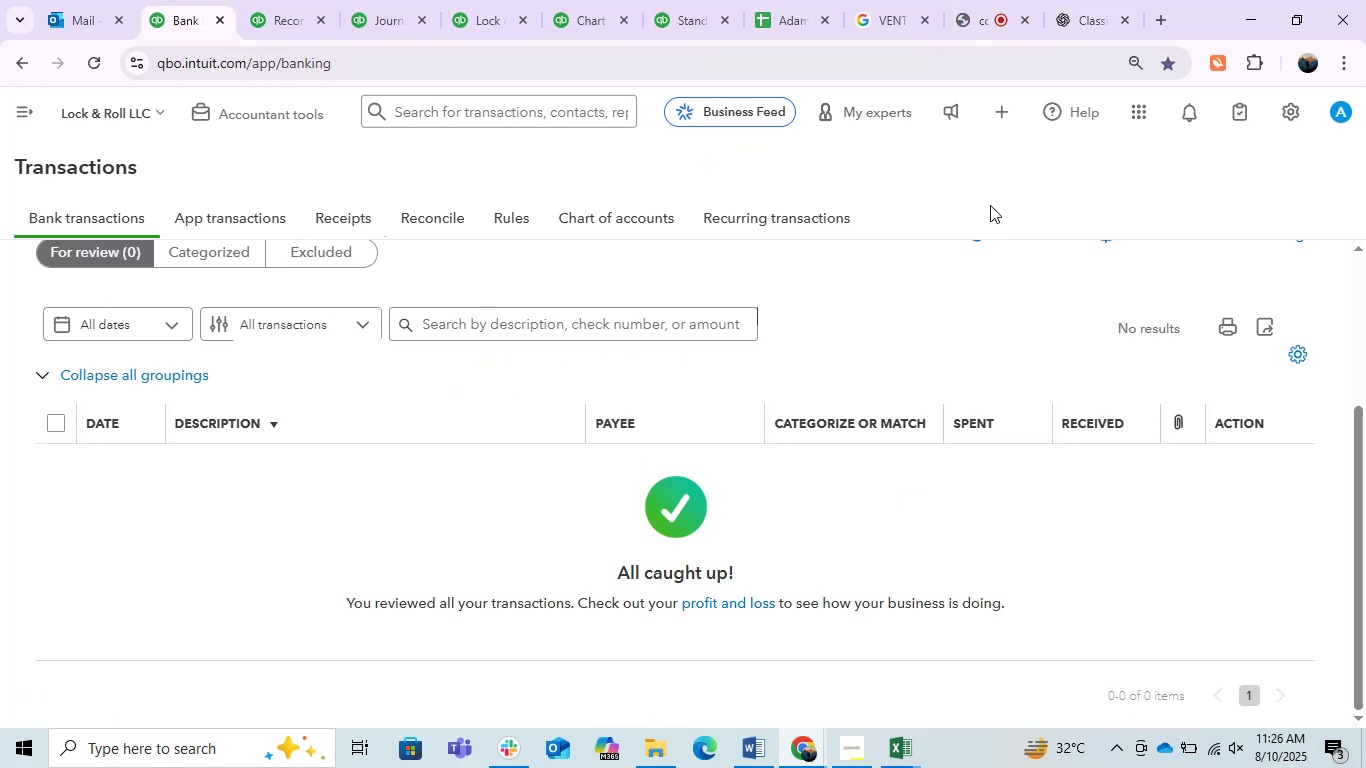 
left_click([967, 156])
 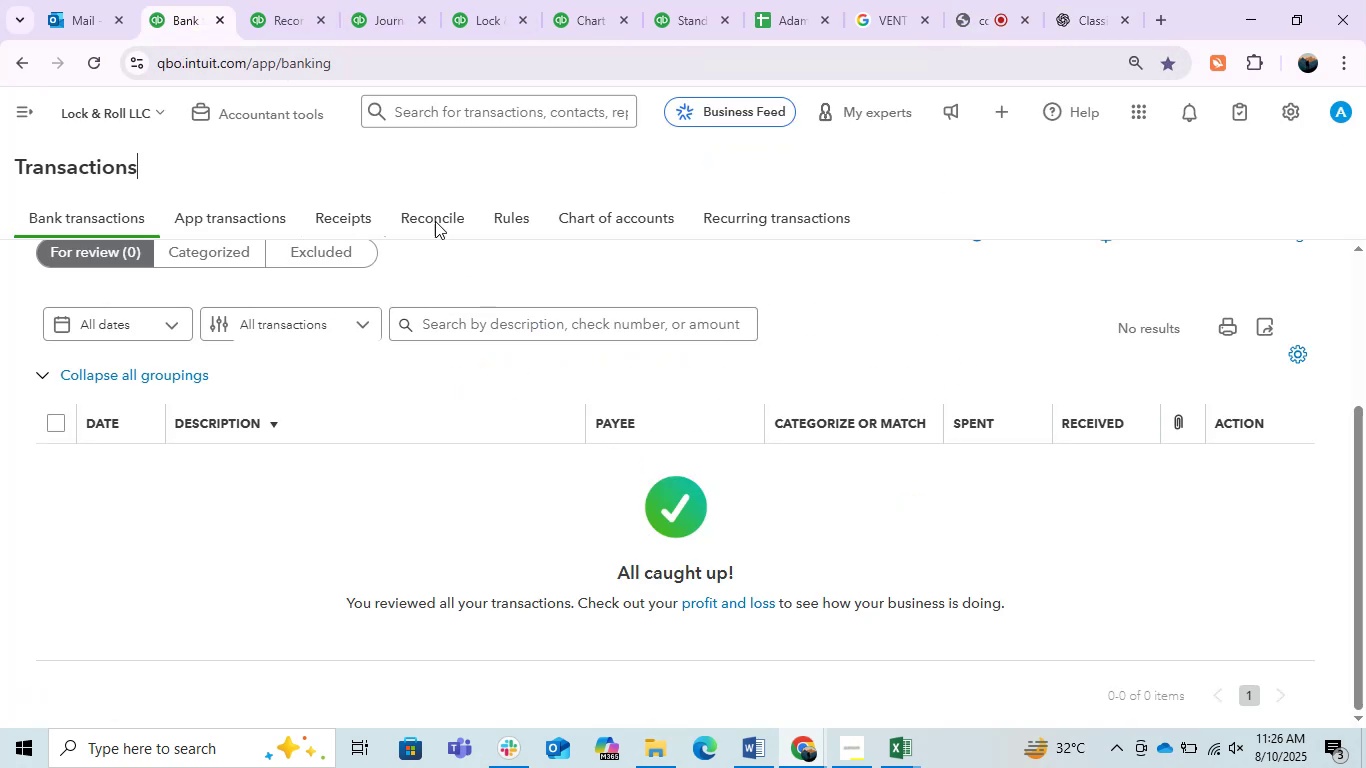 
left_click([289, 0])
 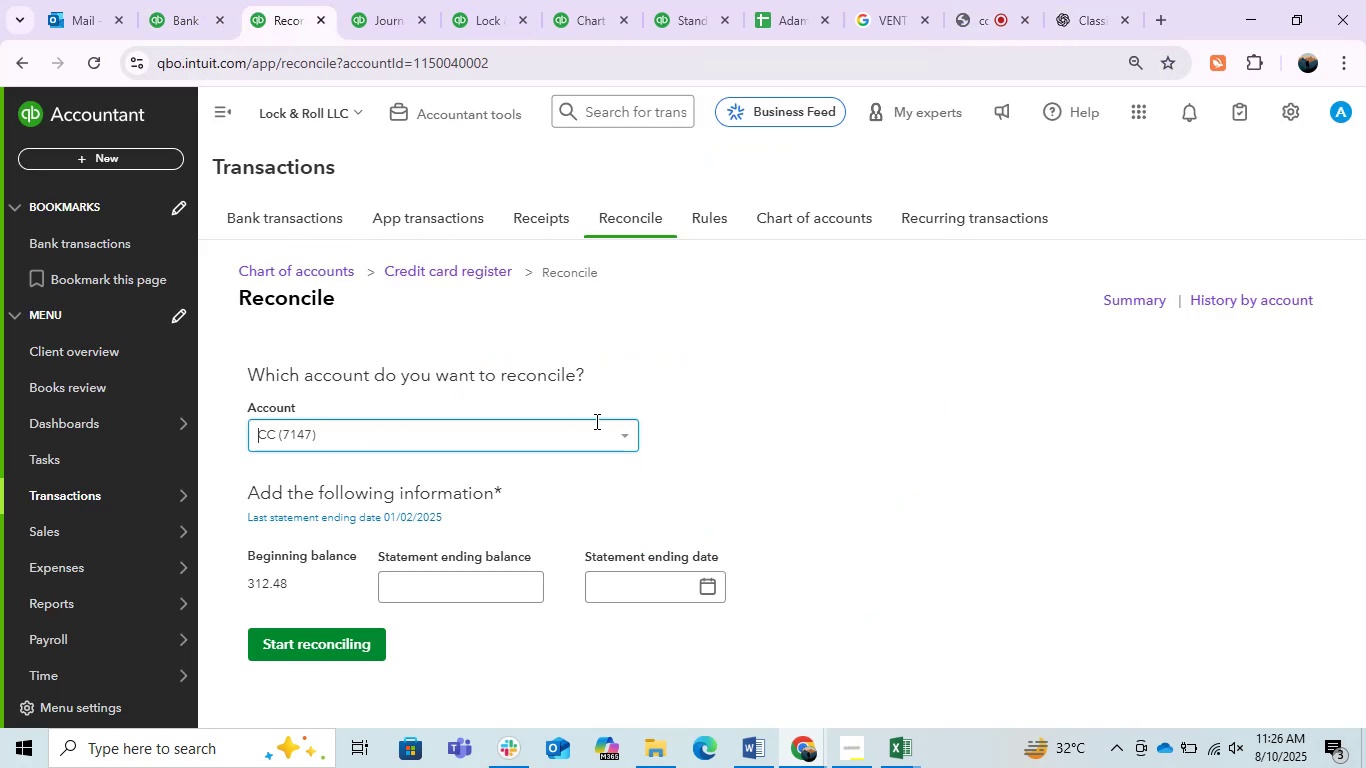 
left_click([850, 368])
 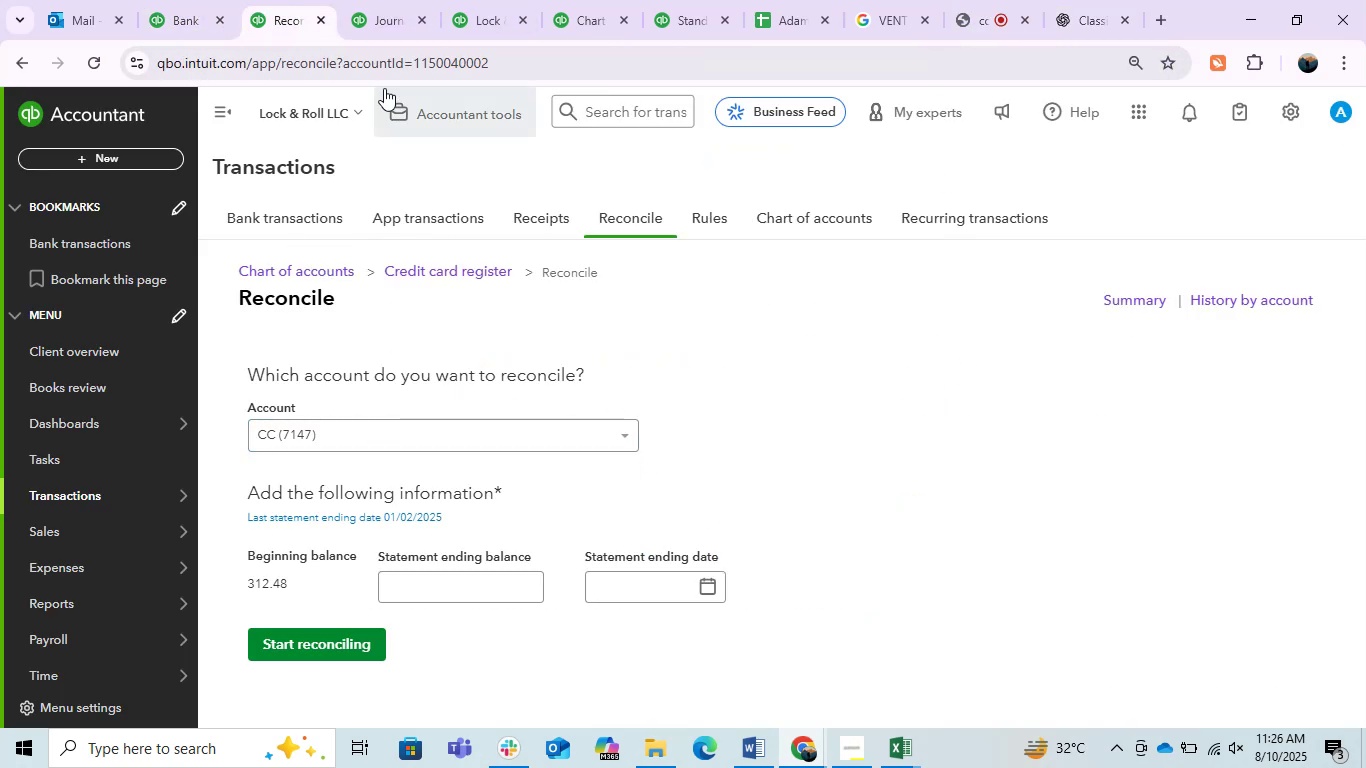 
left_click([396, 14])
 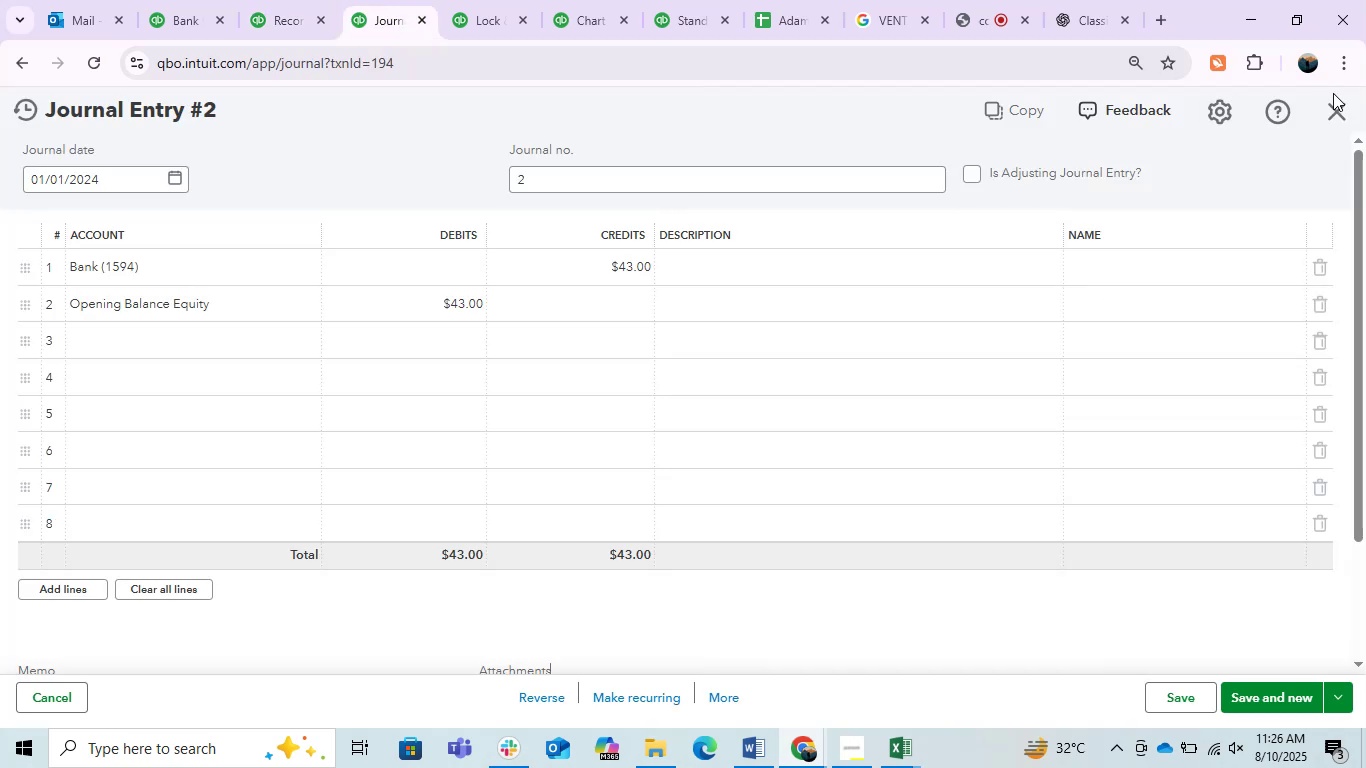 
left_click([1337, 112])
 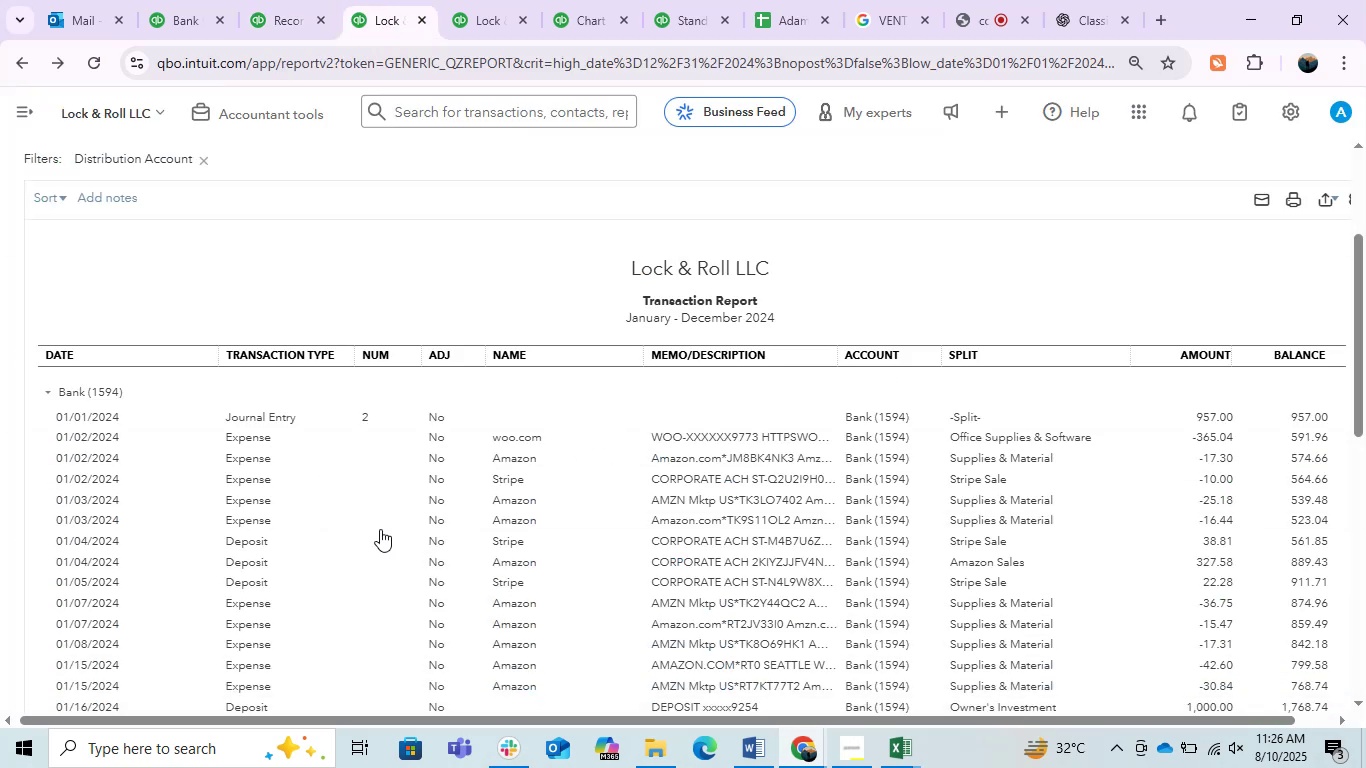 
scroll: coordinate [380, 529], scroll_direction: down, amount: 1.0
 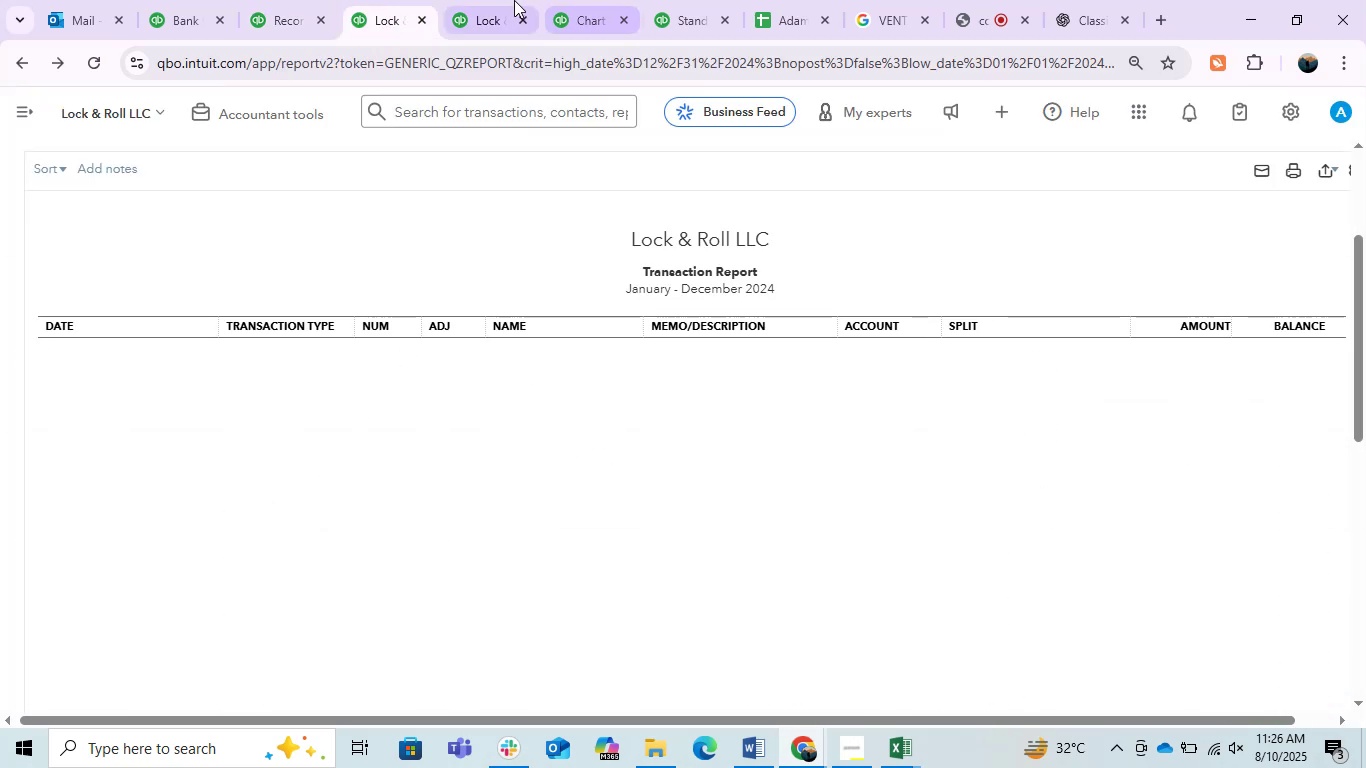 
left_click([511, 0])
 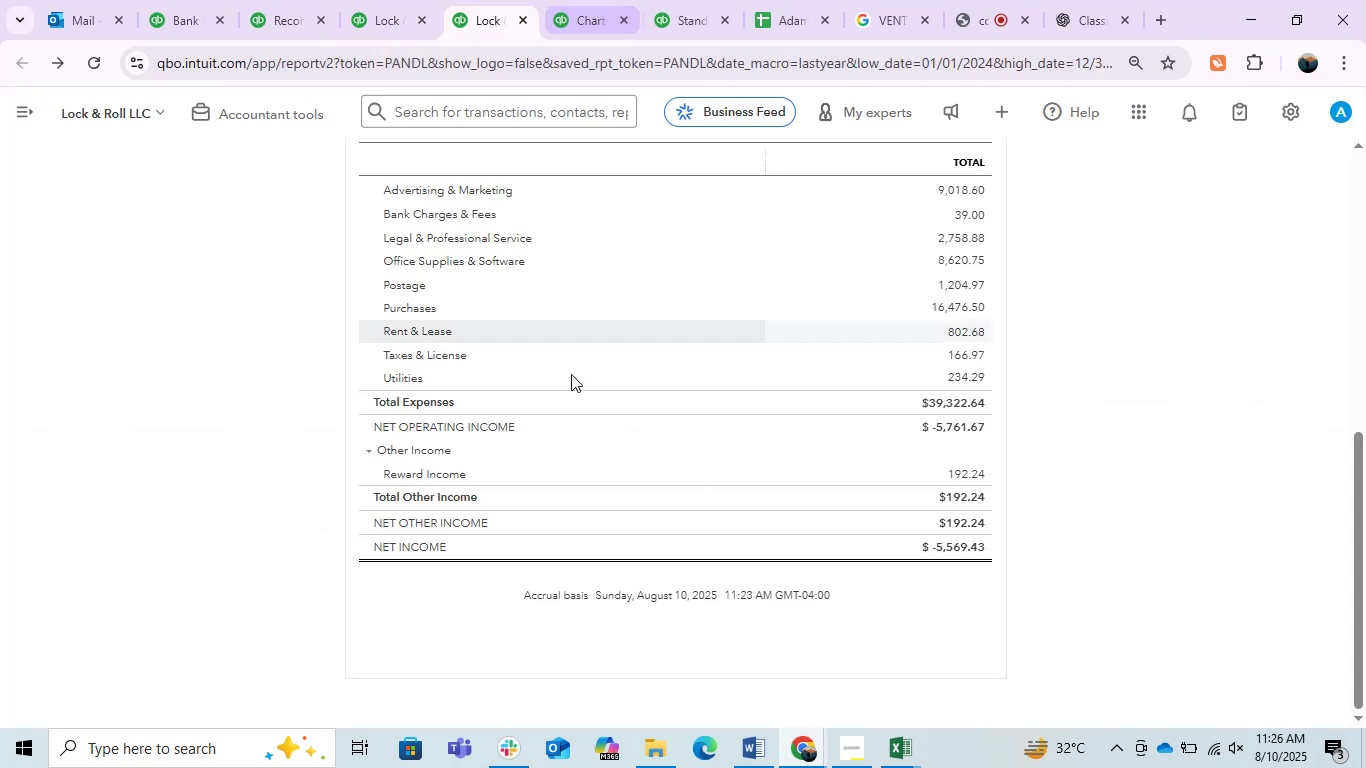 
scroll: coordinate [570, 437], scroll_direction: up, amount: 1.0
 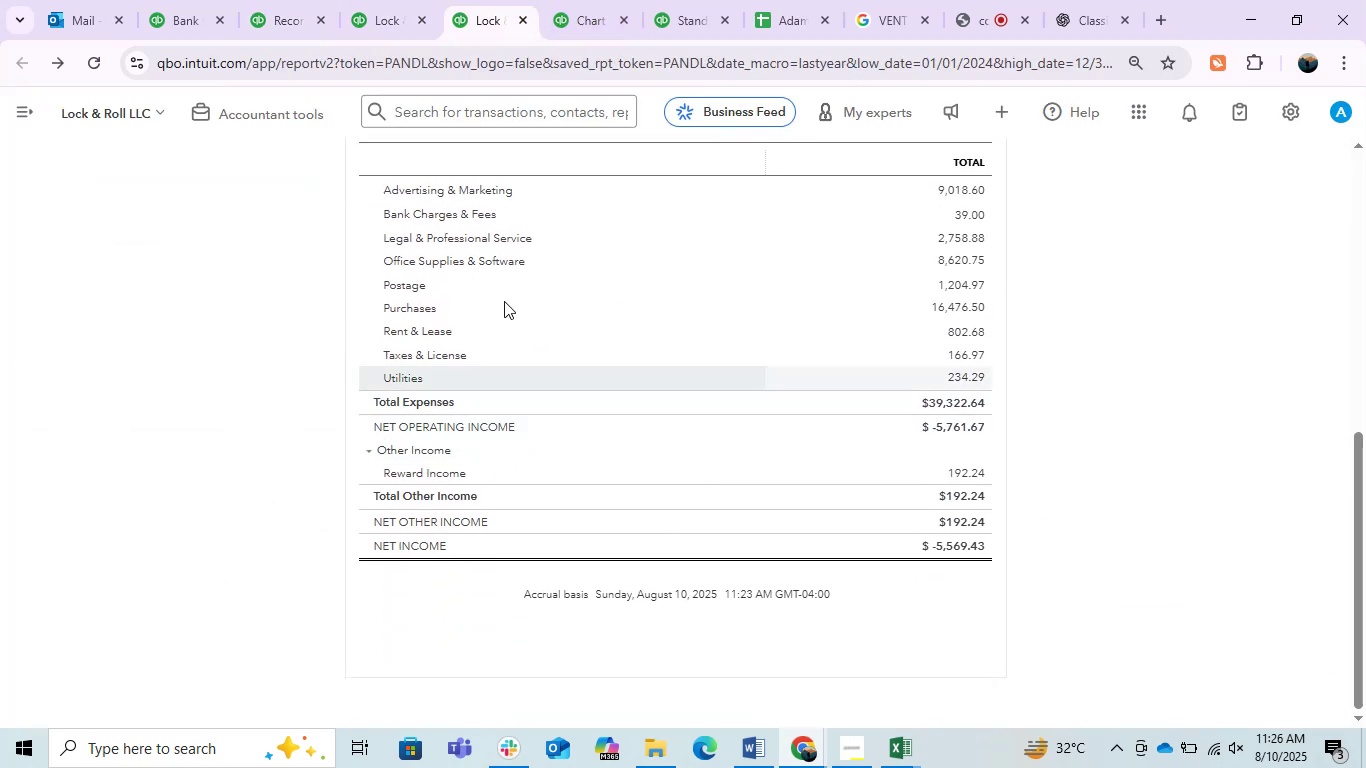 
left_click([575, 10])
 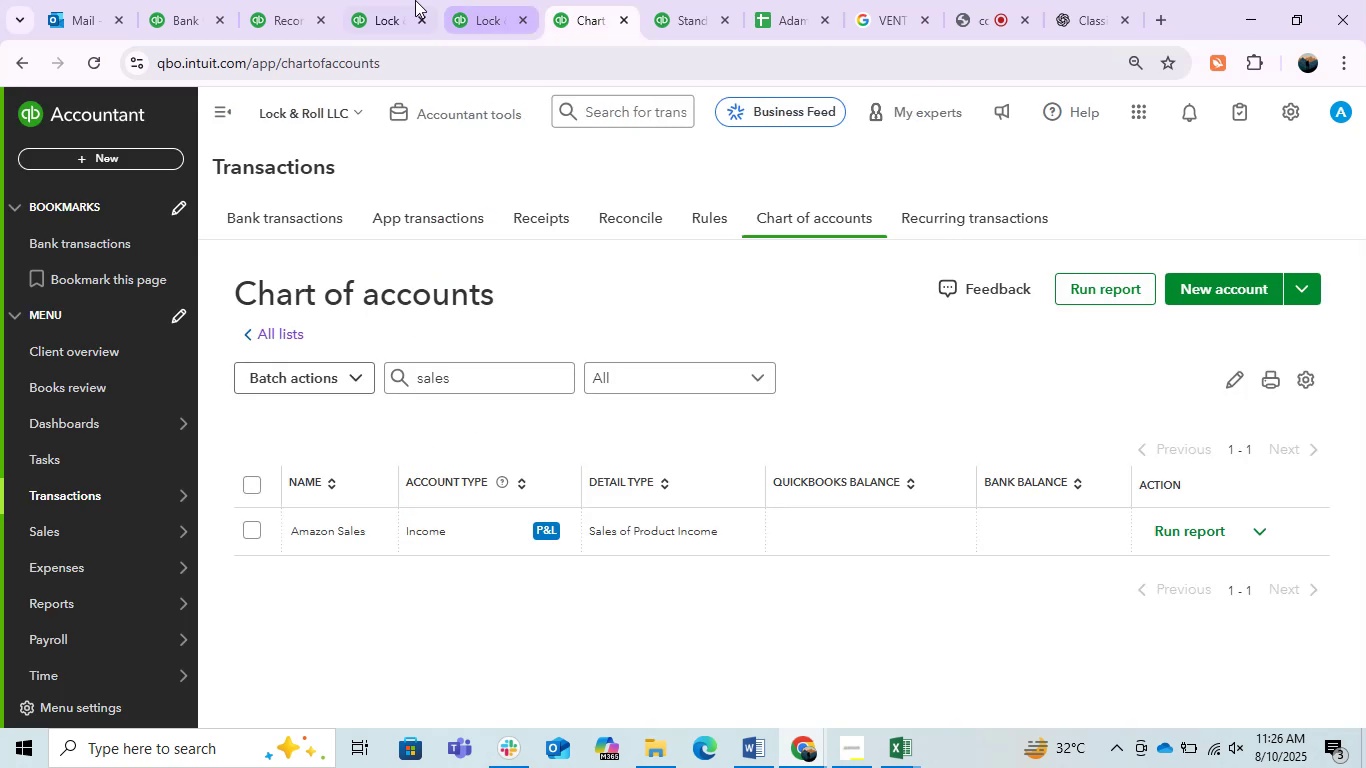 
left_click([398, 0])
 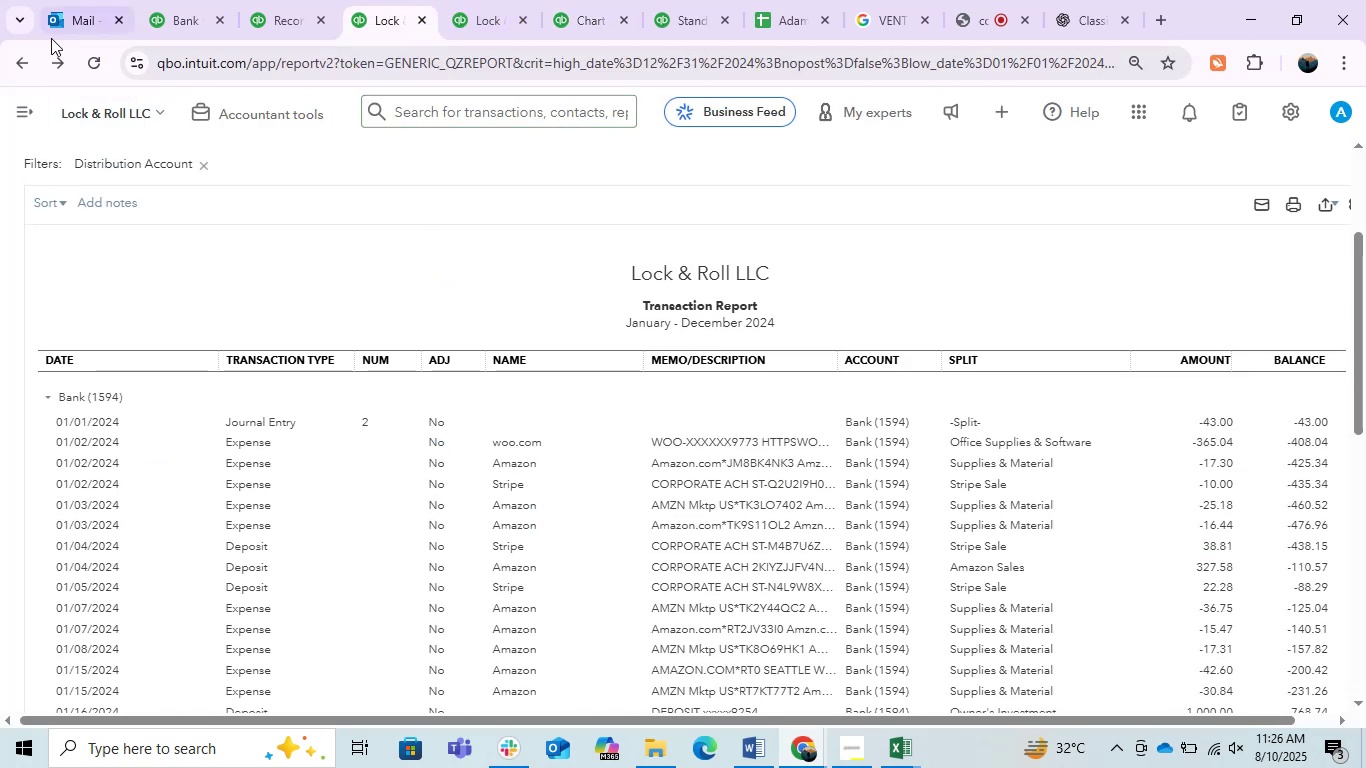 
left_click([20, 49])
 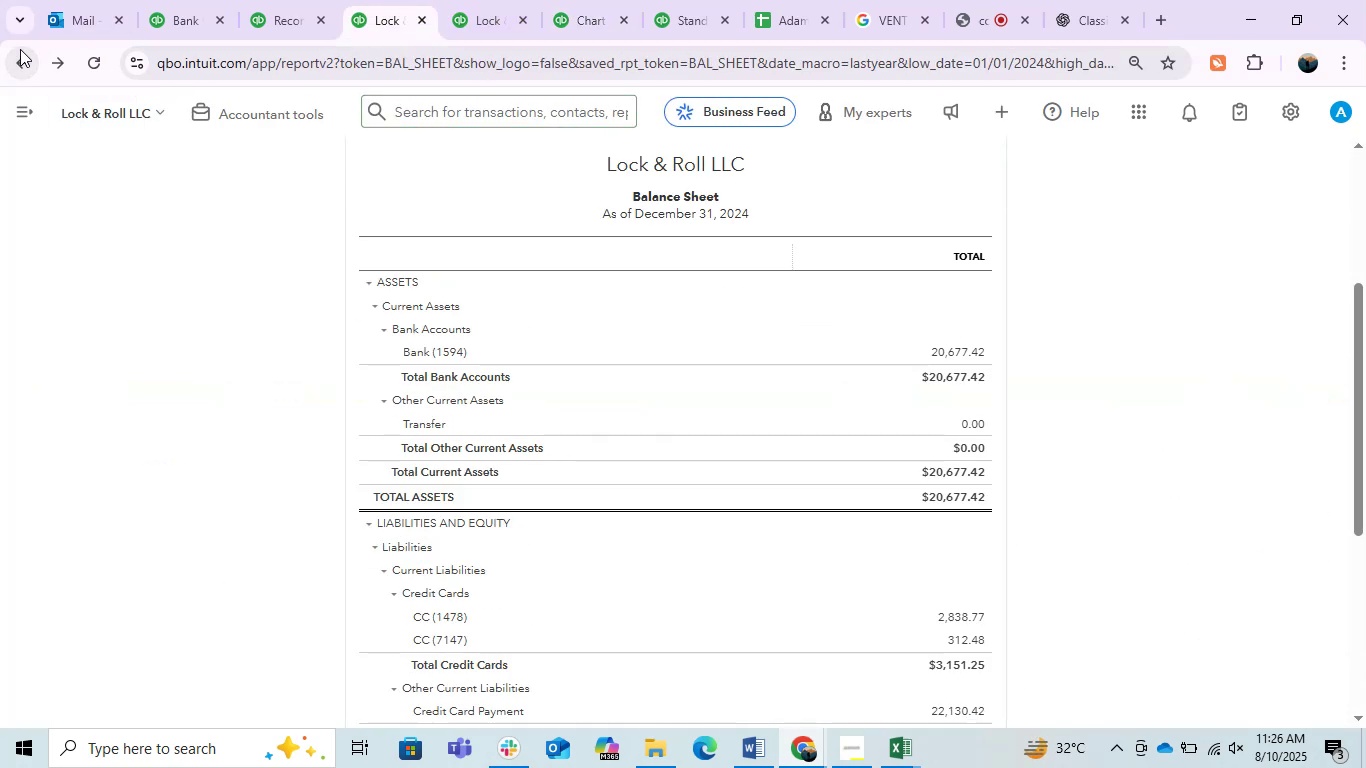 
scroll: coordinate [1130, 447], scroll_direction: down, amount: 1.0
 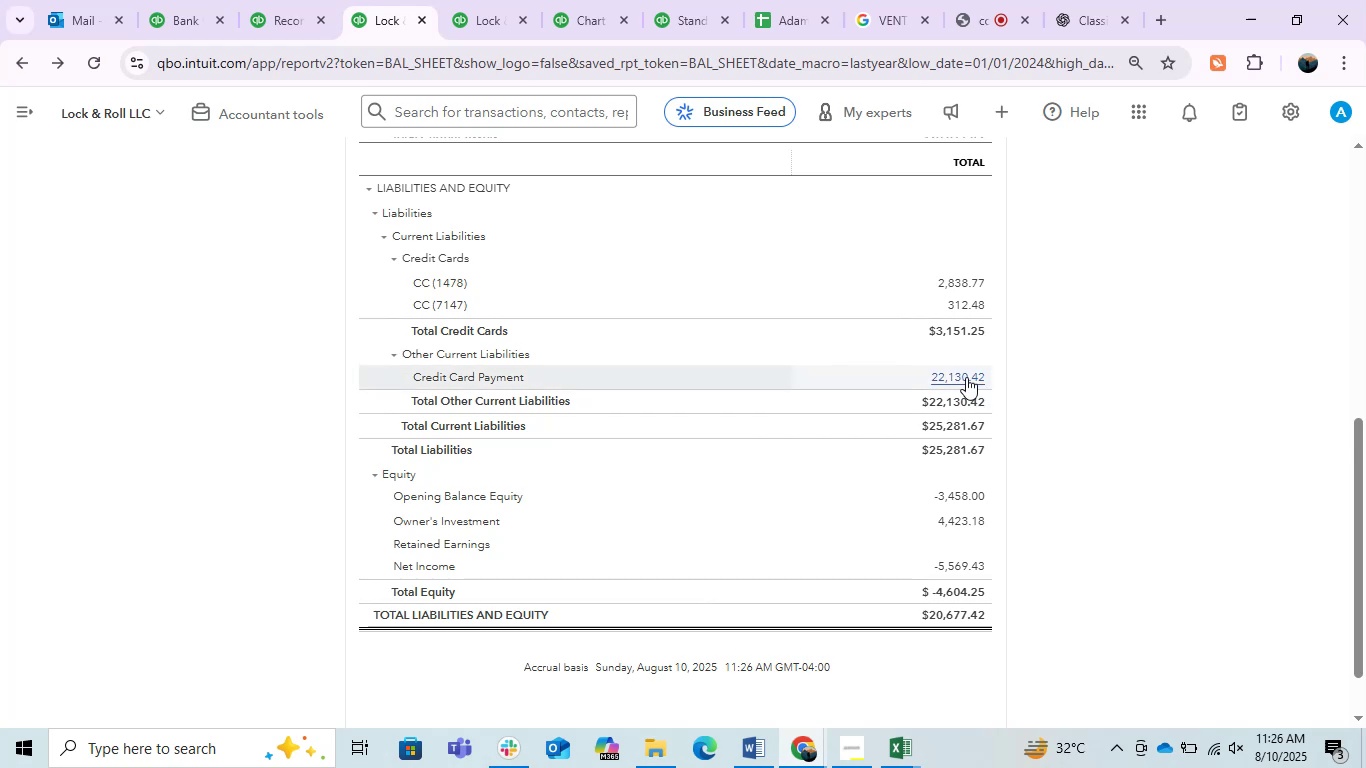 
wait(5.76)
 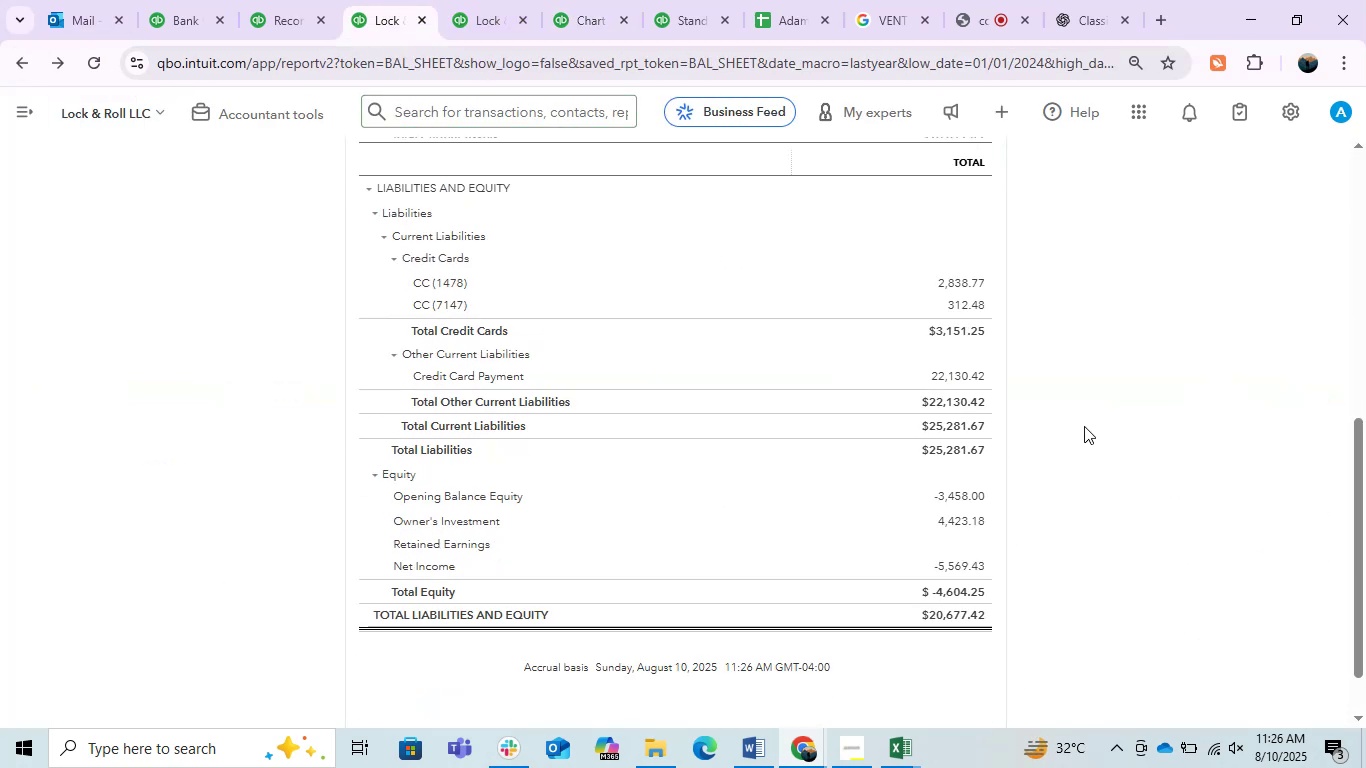 
left_click([966, 377])
 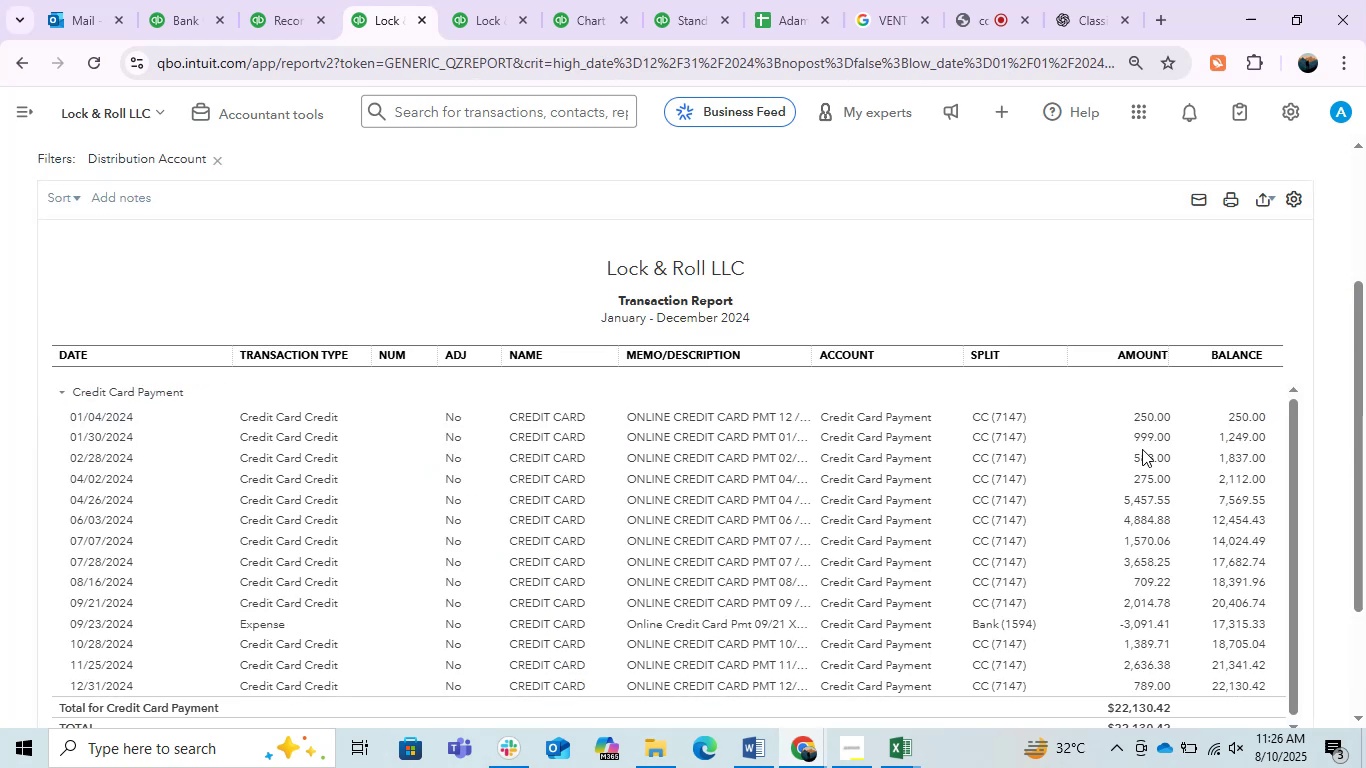 
scroll: coordinate [1013, 582], scroll_direction: down, amount: 2.0
 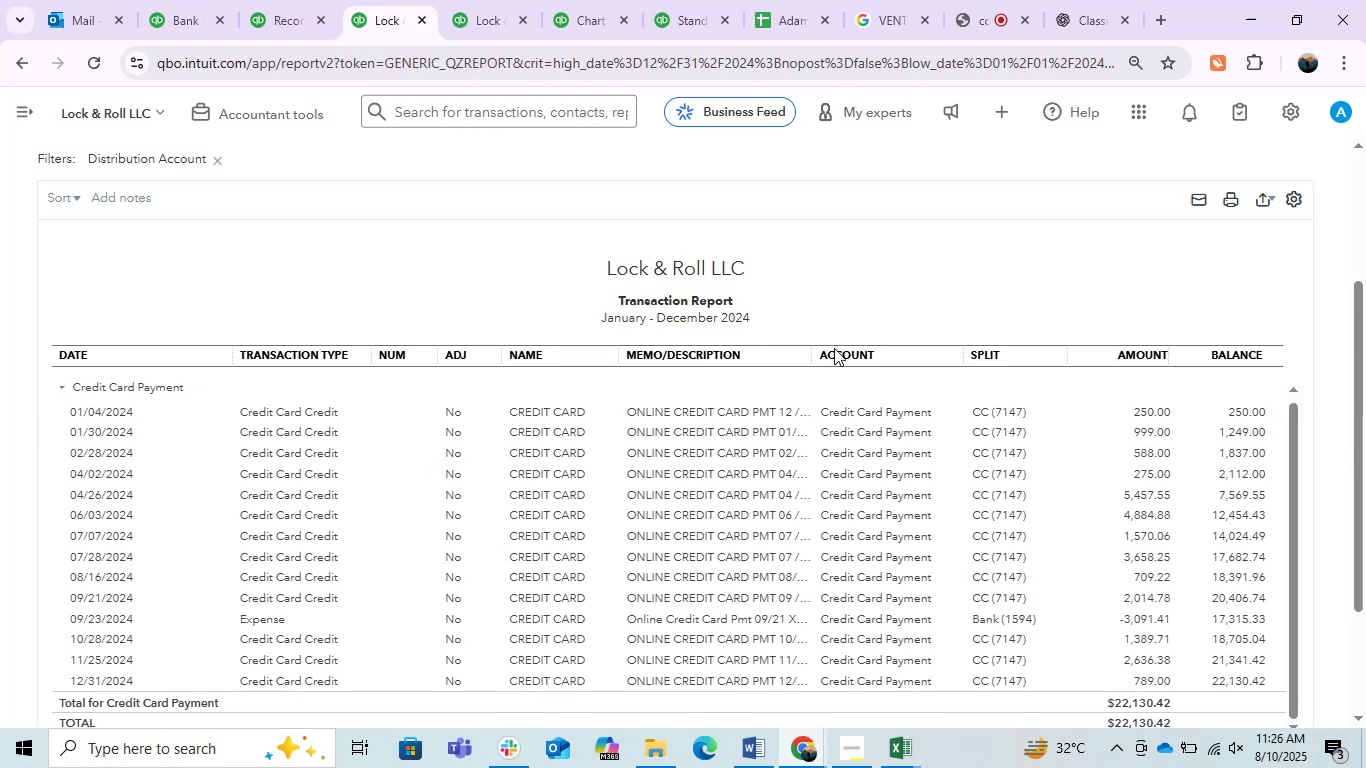 
left_click_drag(start_coordinate=[806, 361], to_coordinate=[958, 395])
 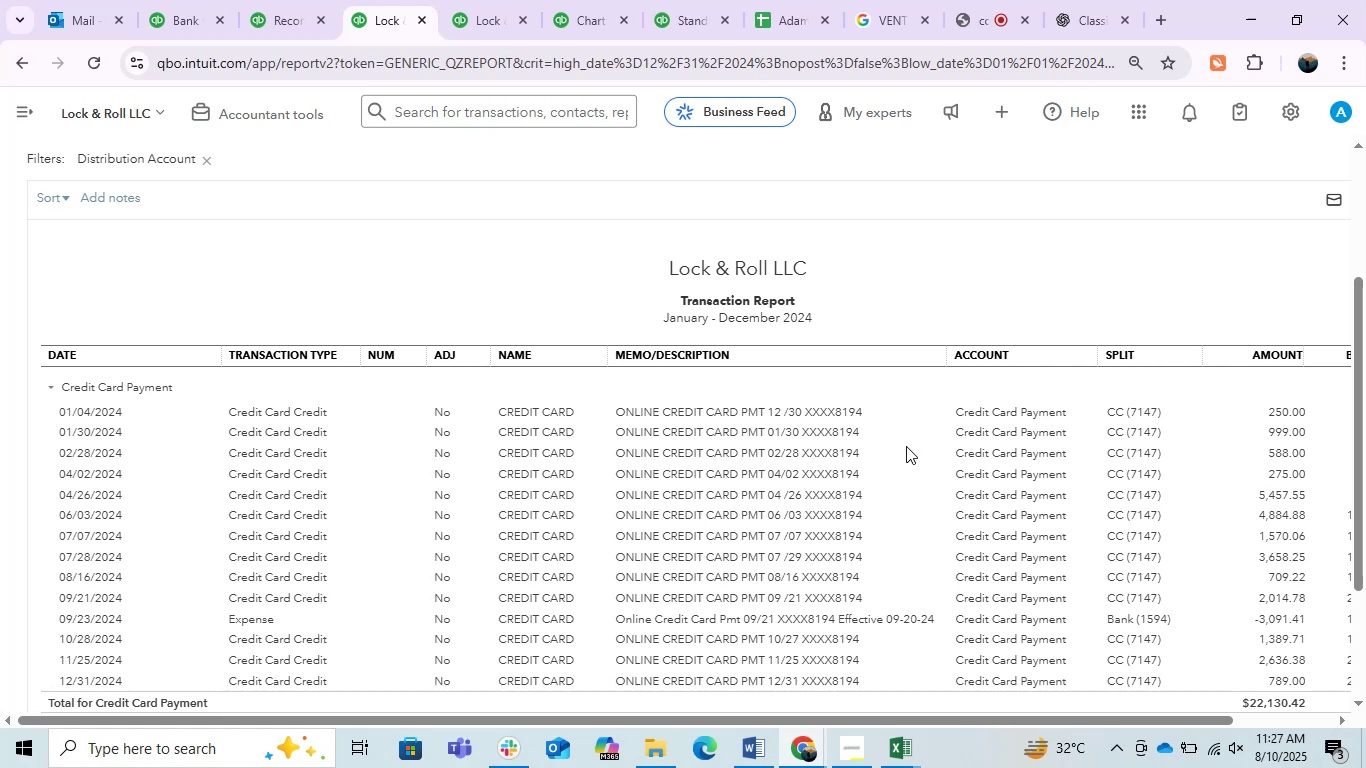 
wait(18.22)
 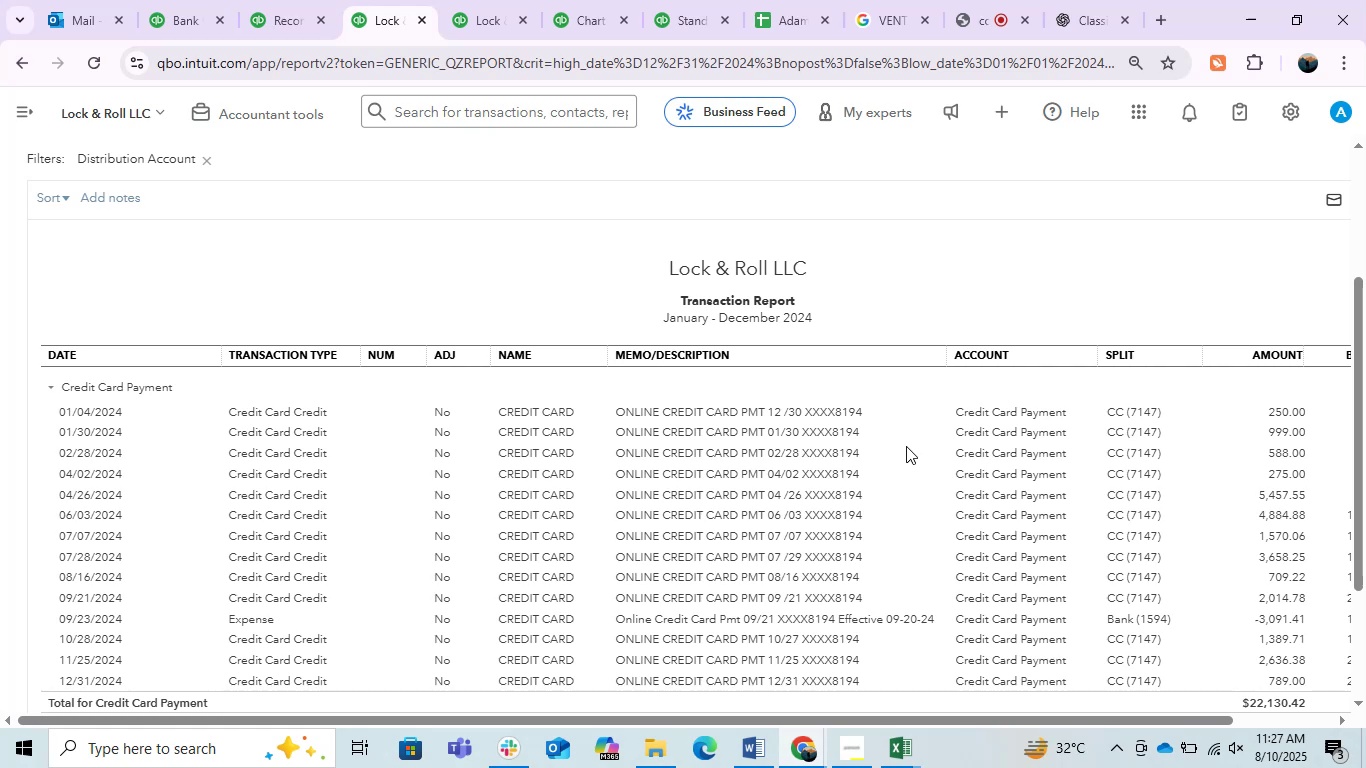 
left_click([14, 65])
 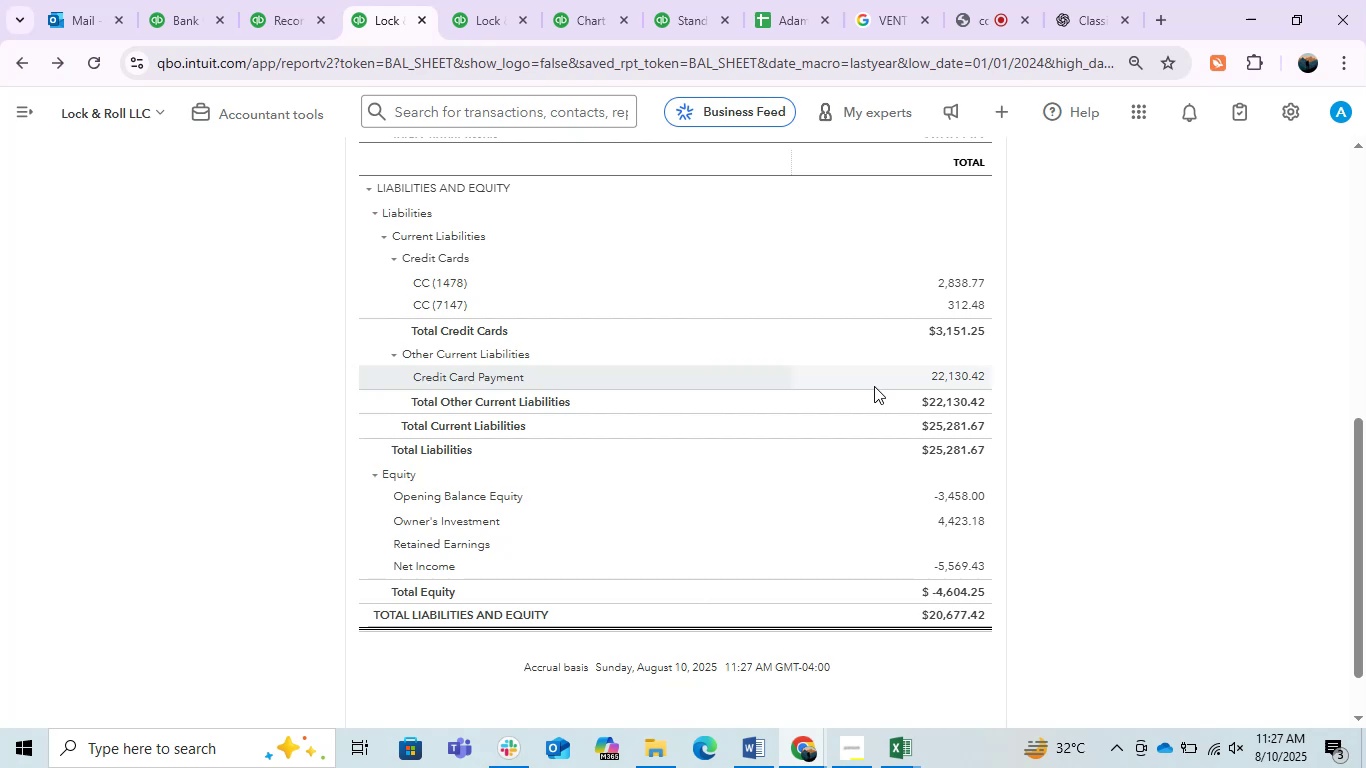 
scroll: coordinate [943, 521], scroll_direction: up, amount: 2.0
 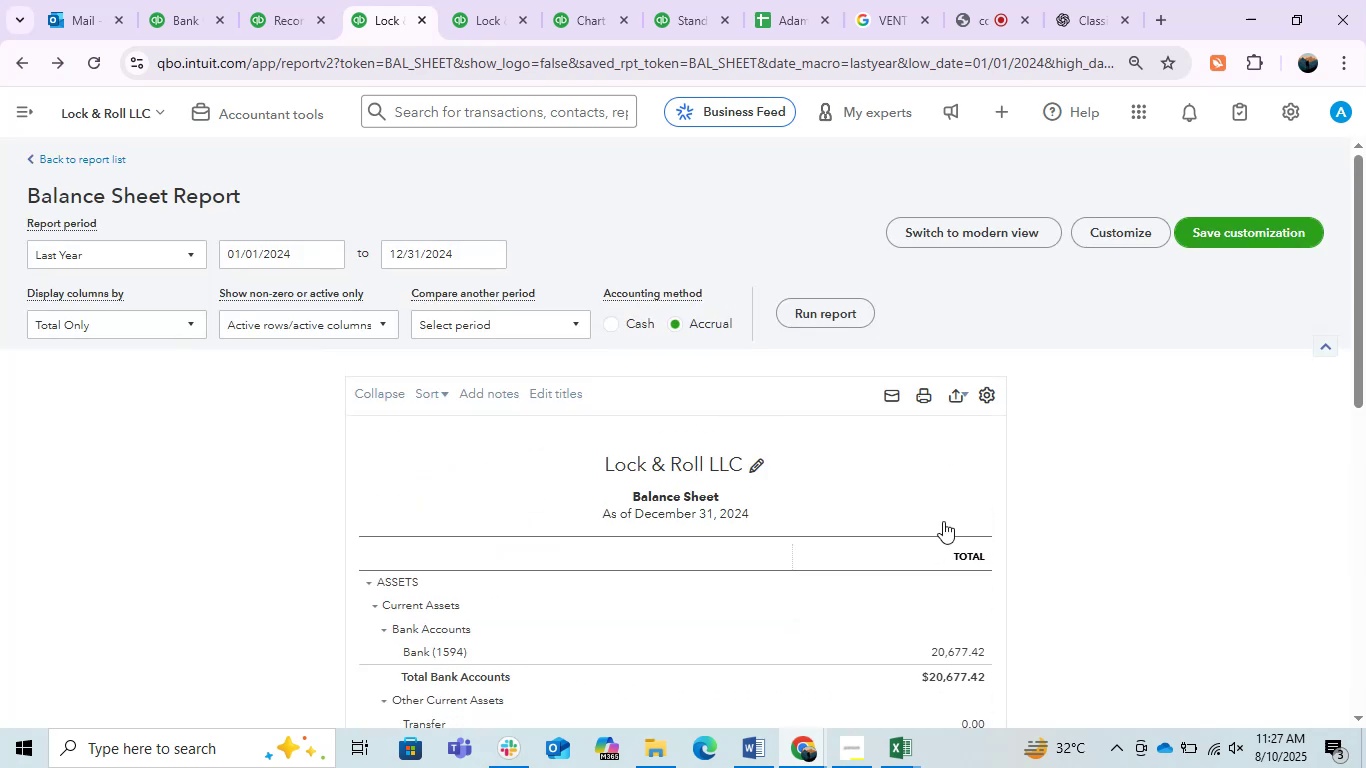 
scroll: coordinate [943, 521], scroll_direction: down, amount: 2.0
 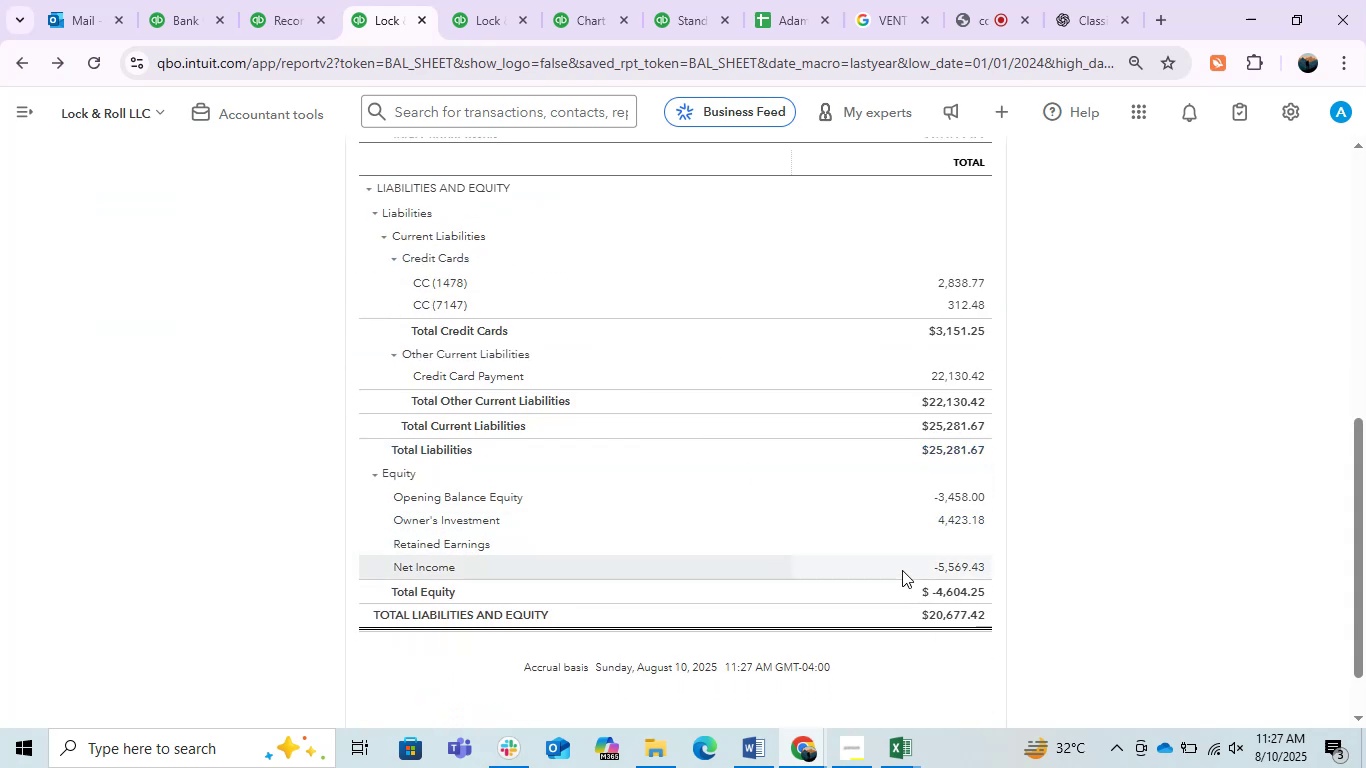 
left_click_drag(start_coordinate=[1129, 530], to_coordinate=[1118, 530])
 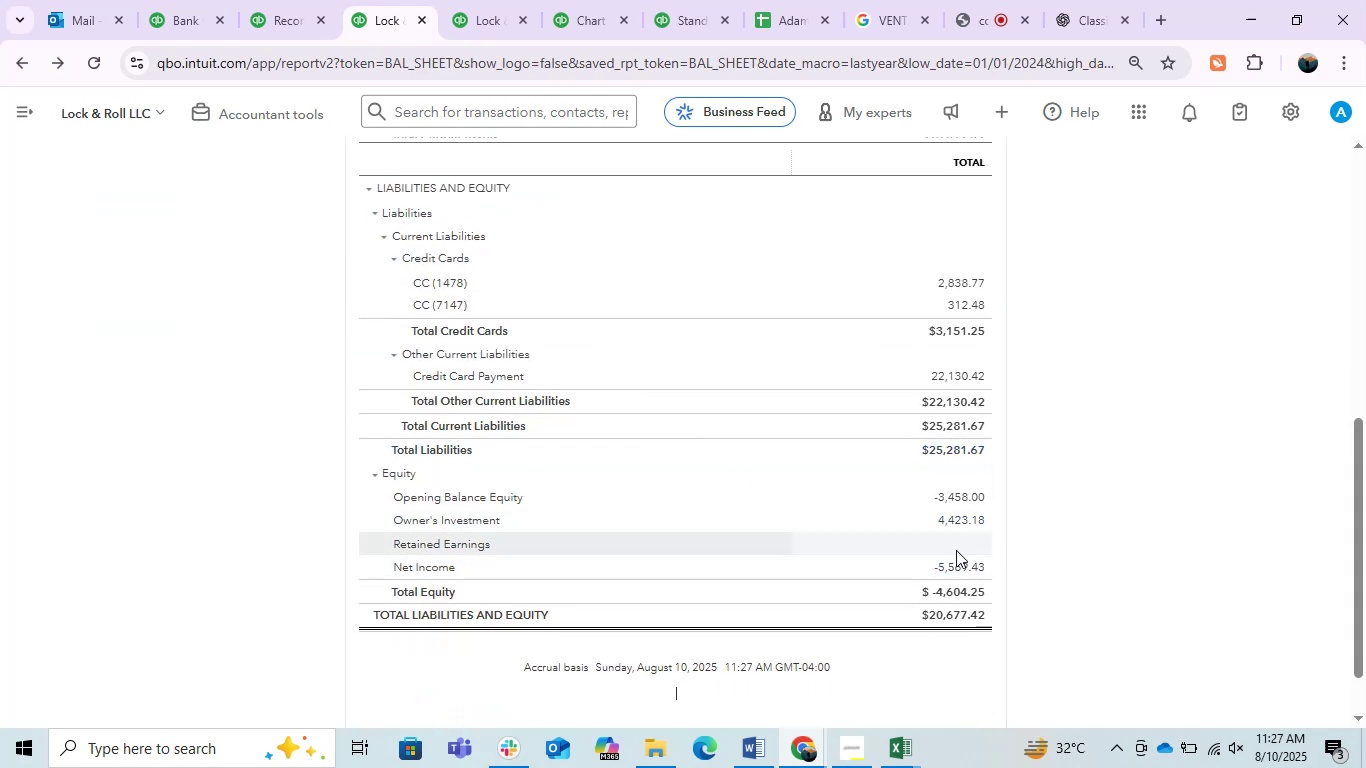 
left_click([955, 540])
 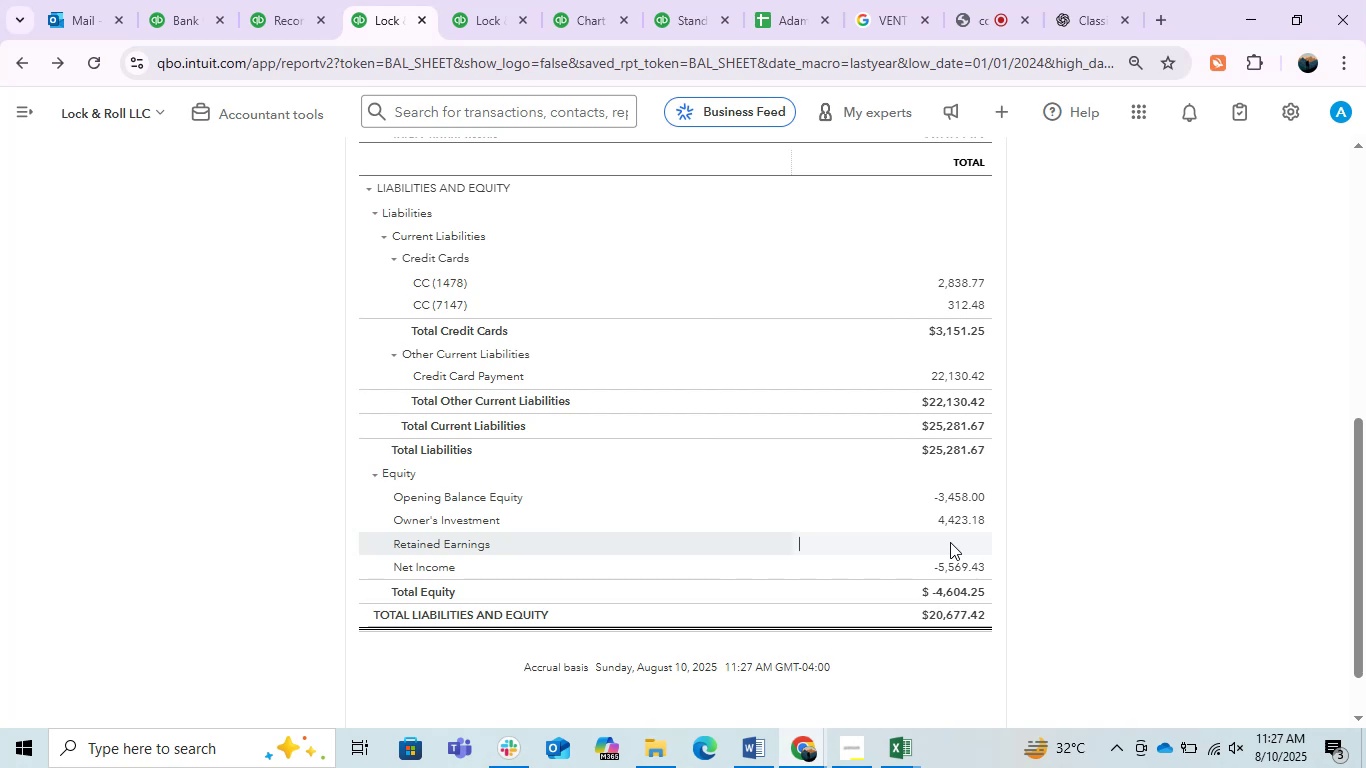 
scroll: coordinate [883, 420], scroll_direction: up, amount: 6.0
 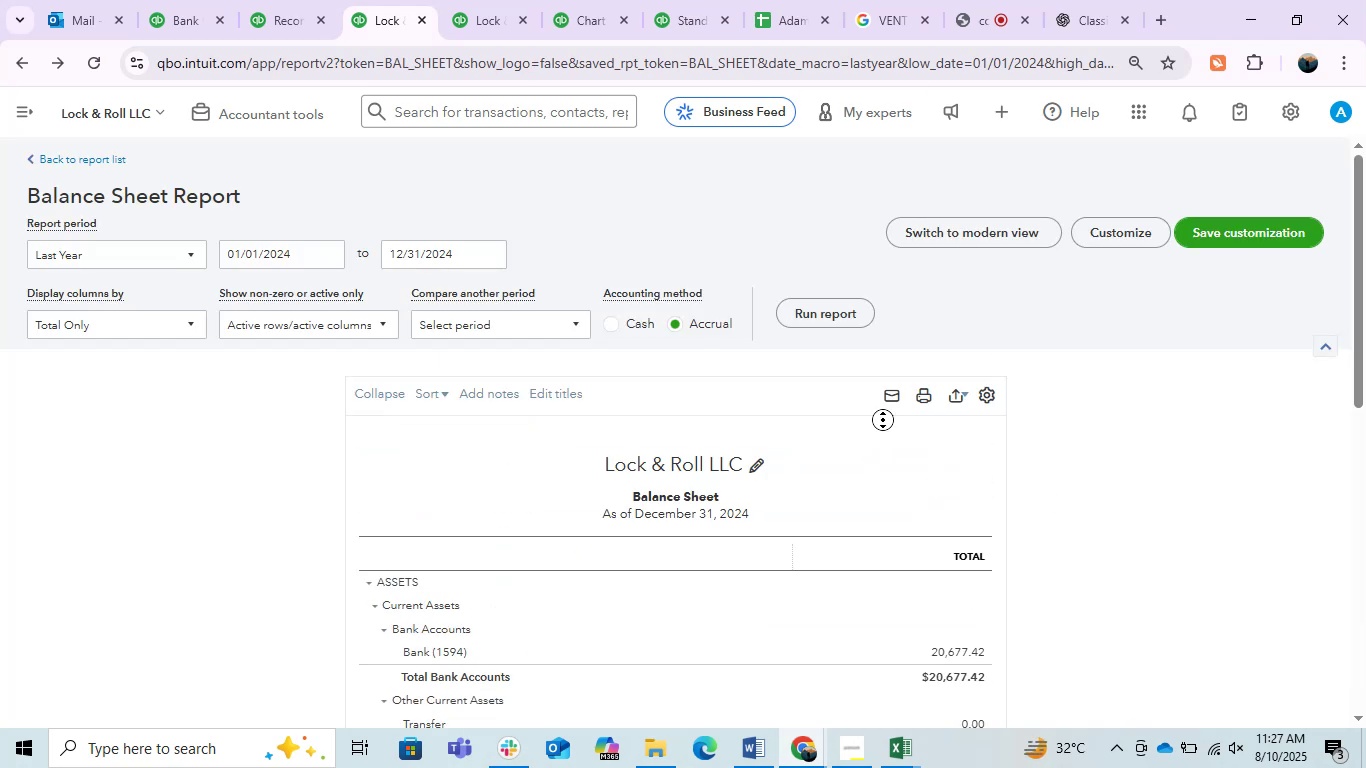 
middle_click([883, 420])
 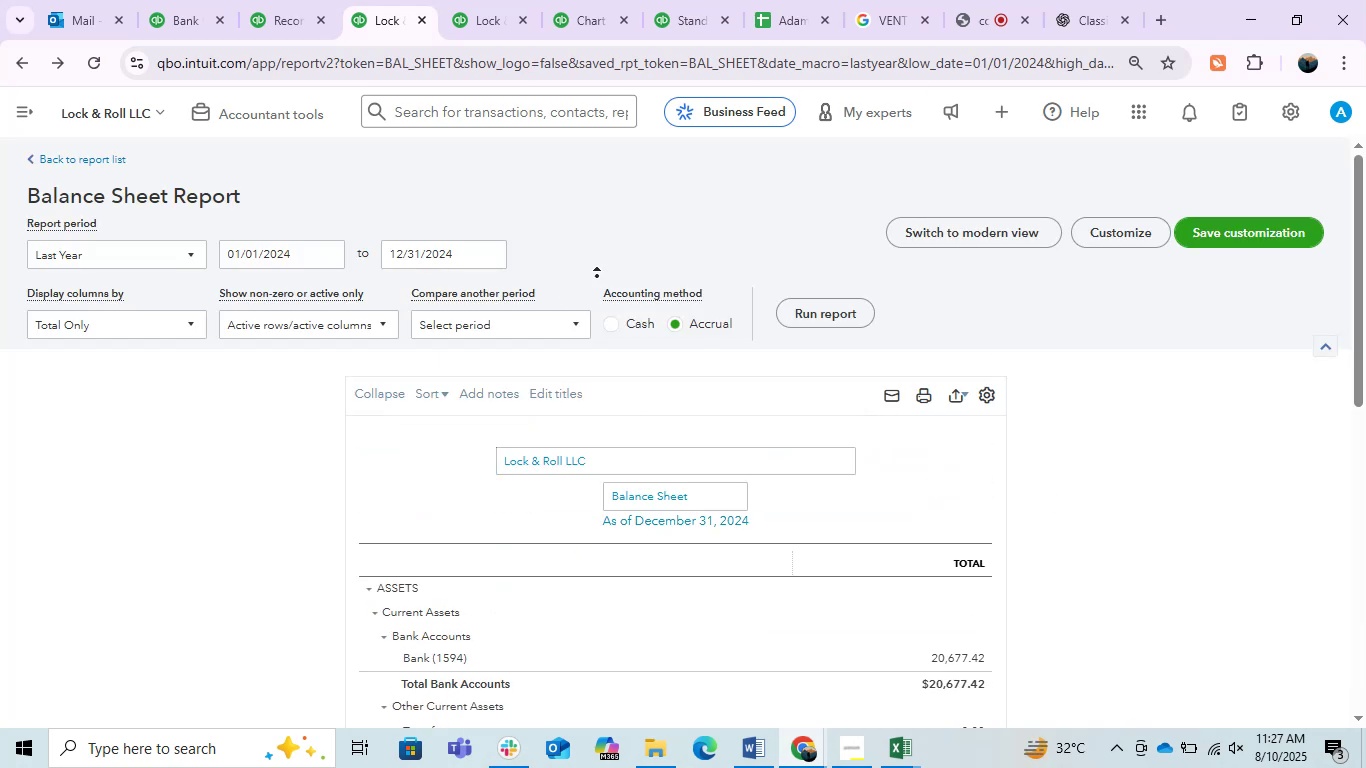 
left_click([634, 186])
 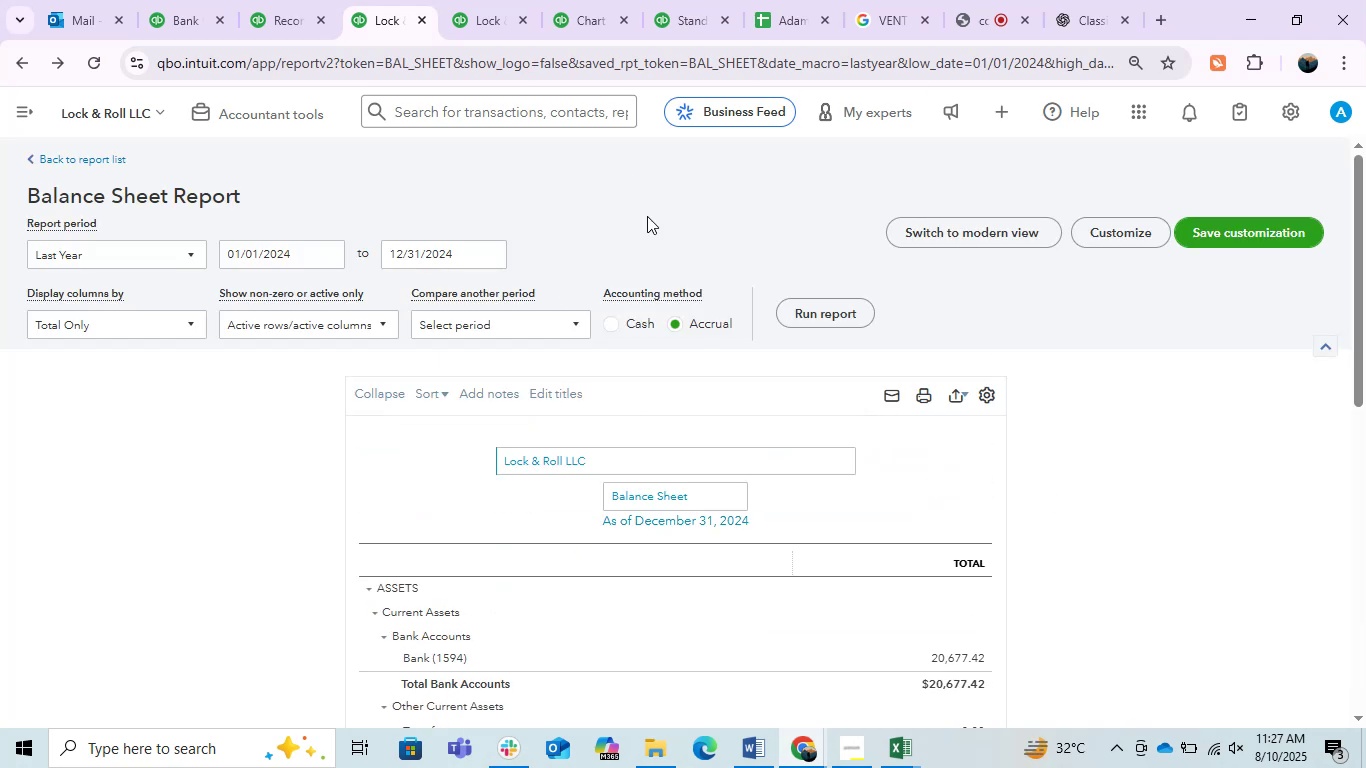 
scroll: coordinate [846, 399], scroll_direction: down, amount: 6.0
 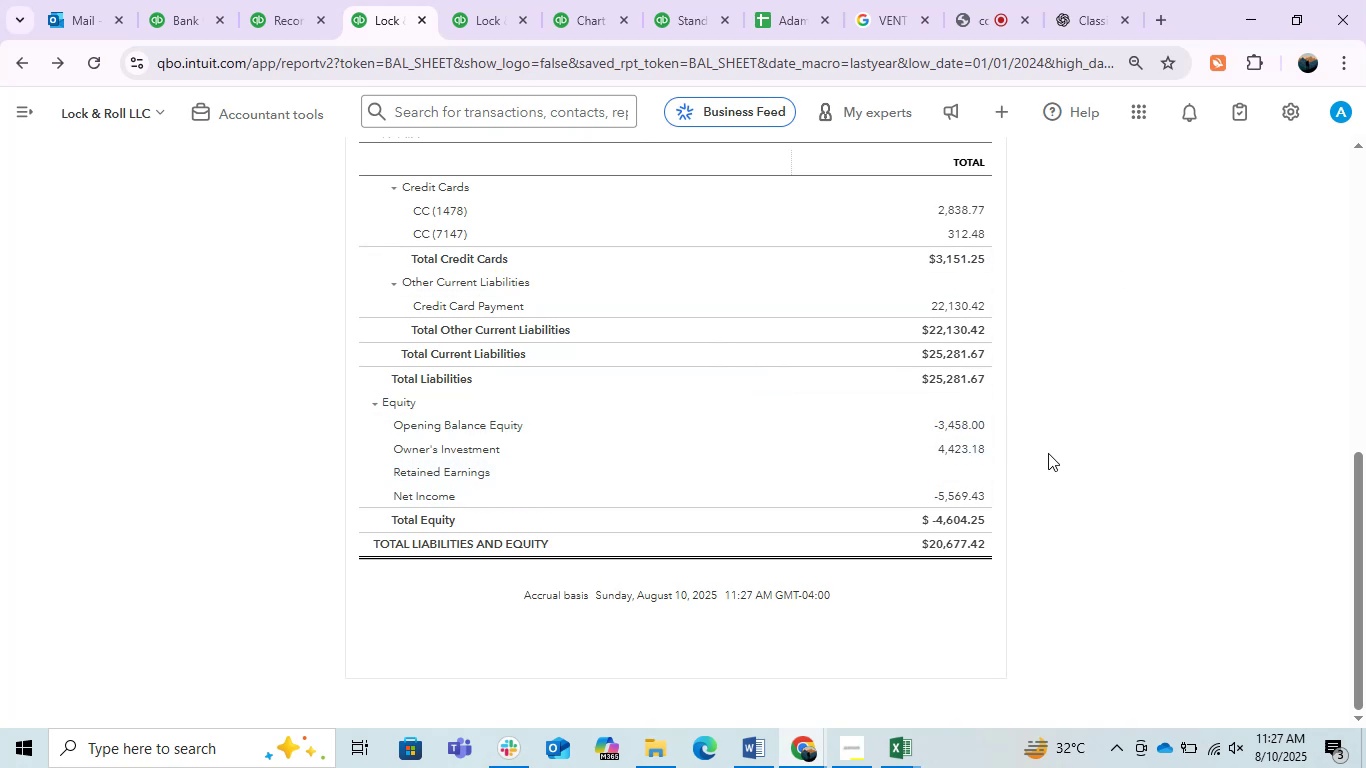 
wait(16.98)
 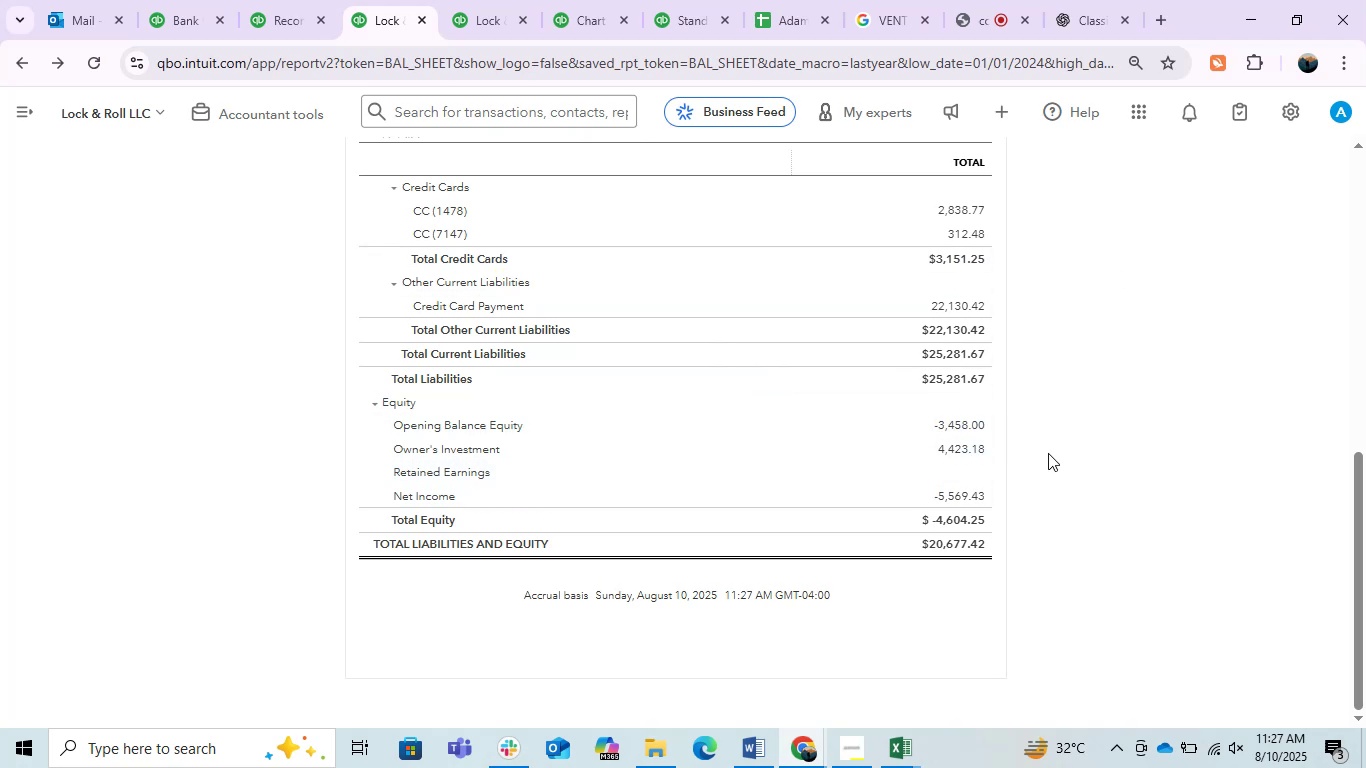 
left_click([276, 0])
 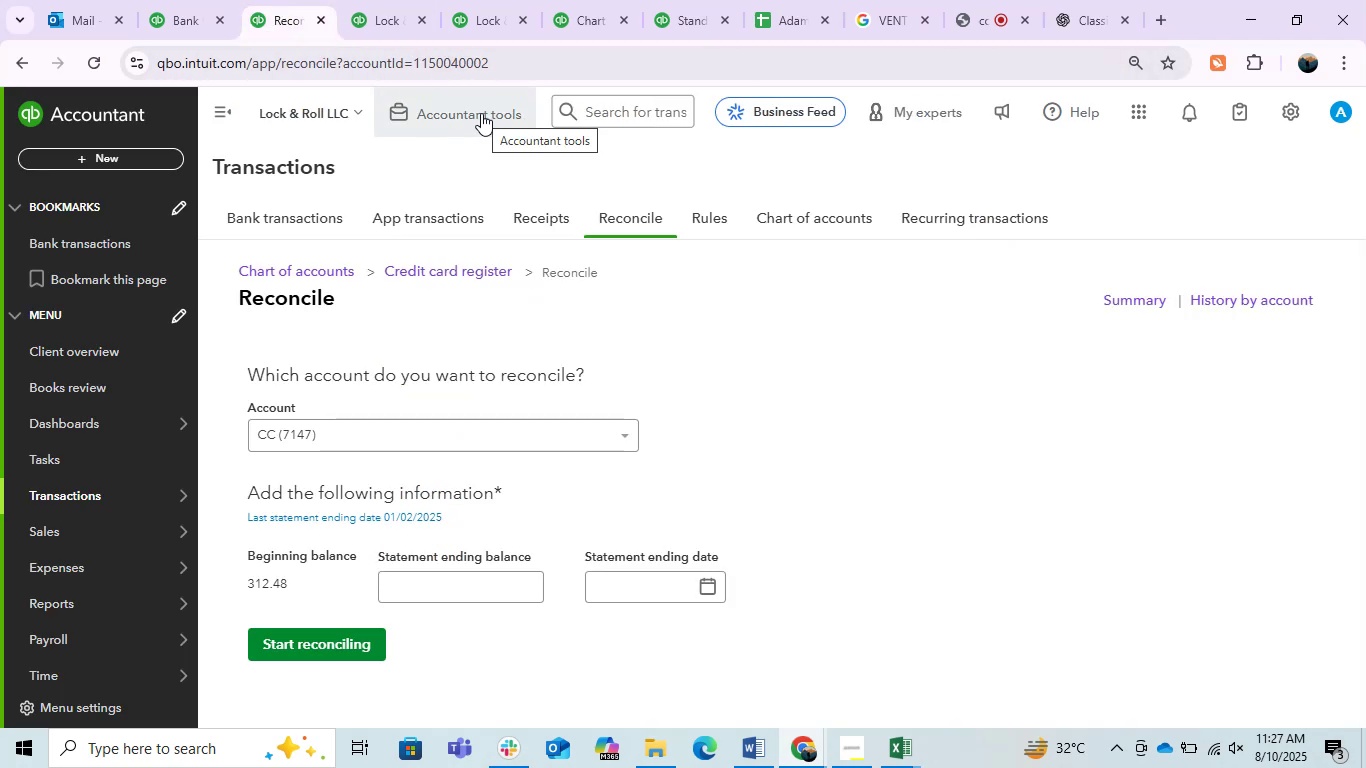 
left_click([367, 2])
 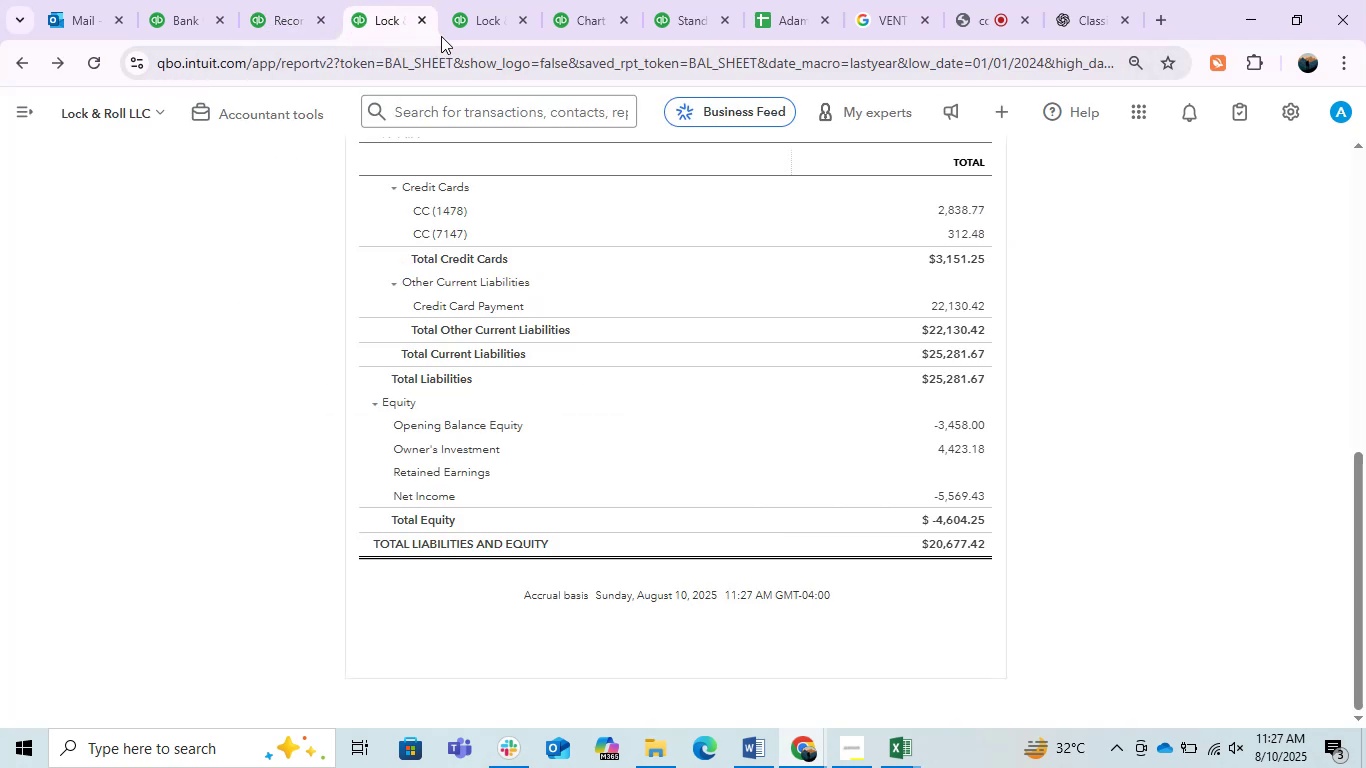 
left_click([514, 4])
 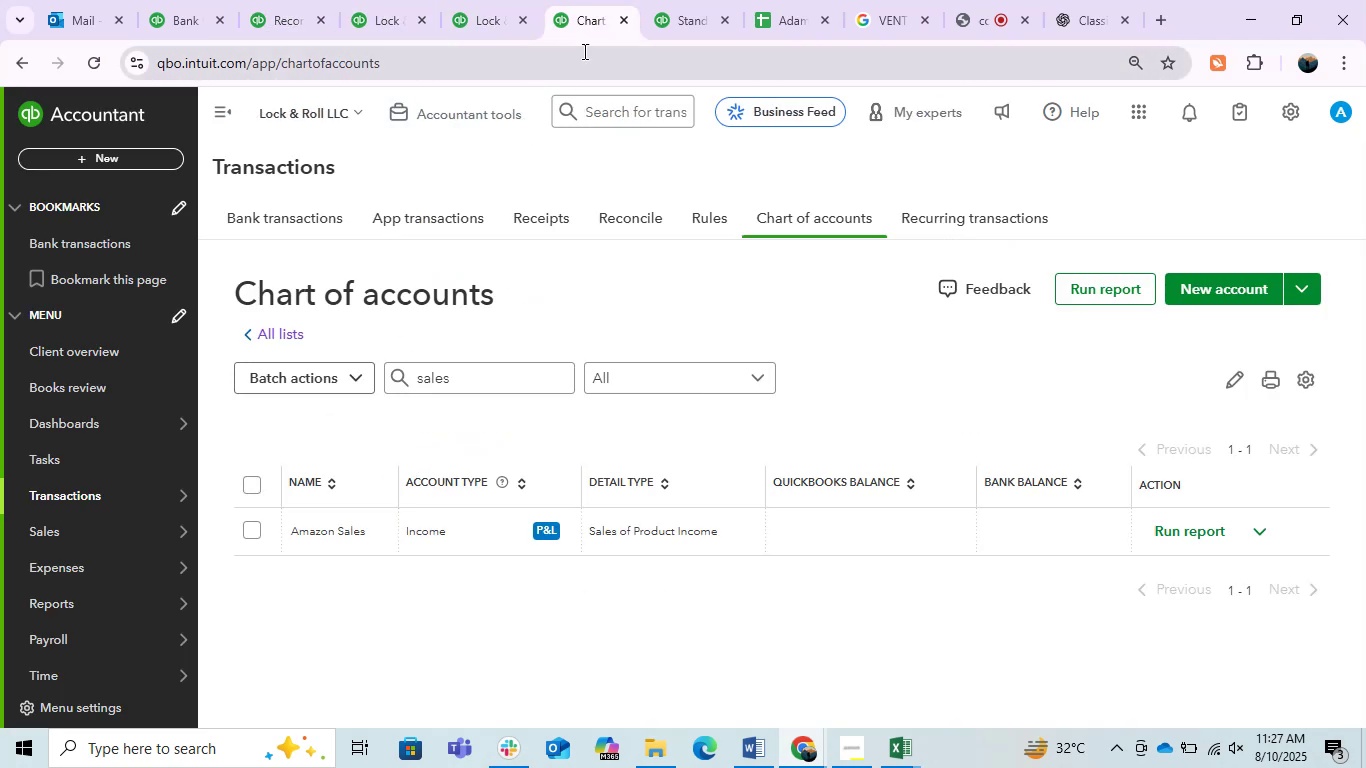 
left_click([489, 96])
 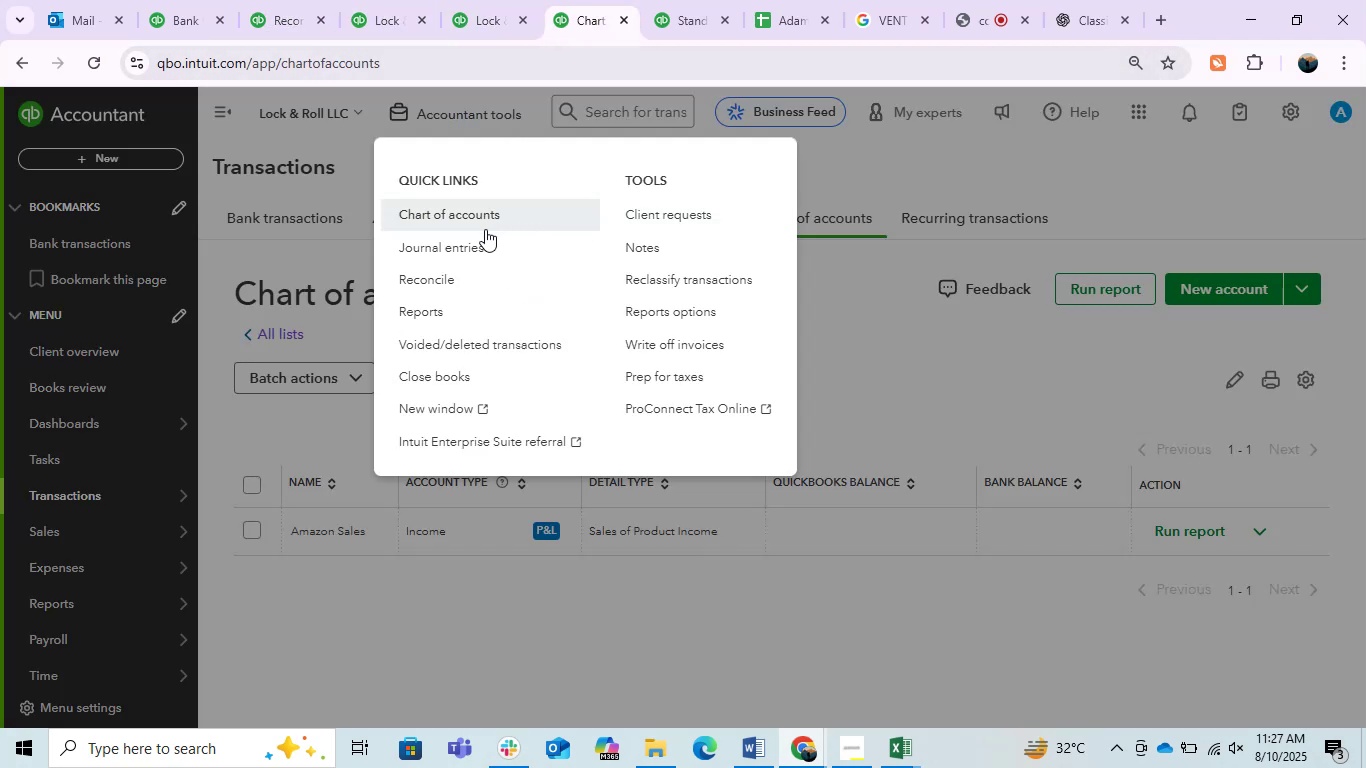 
left_click([465, 245])
 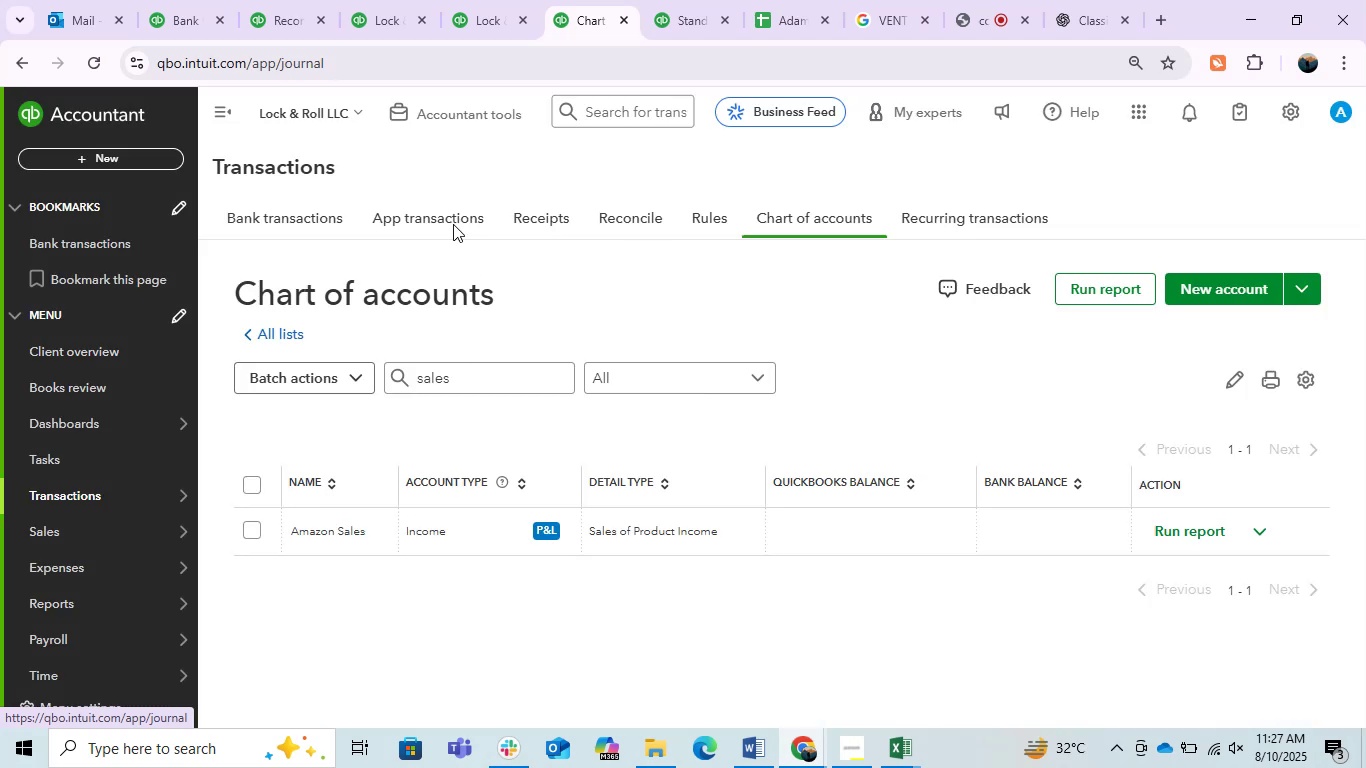 
mouse_move([206, 25])
 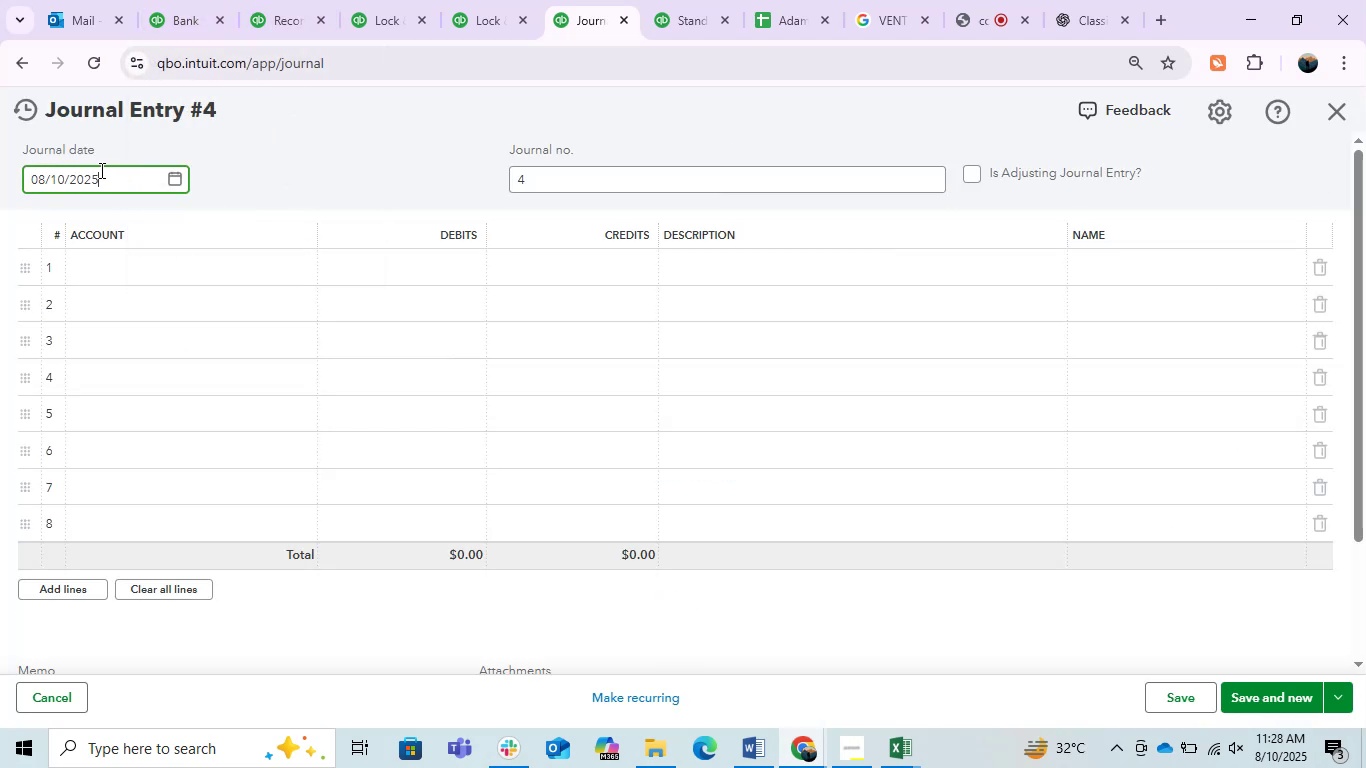 
left_click([107, 173])
 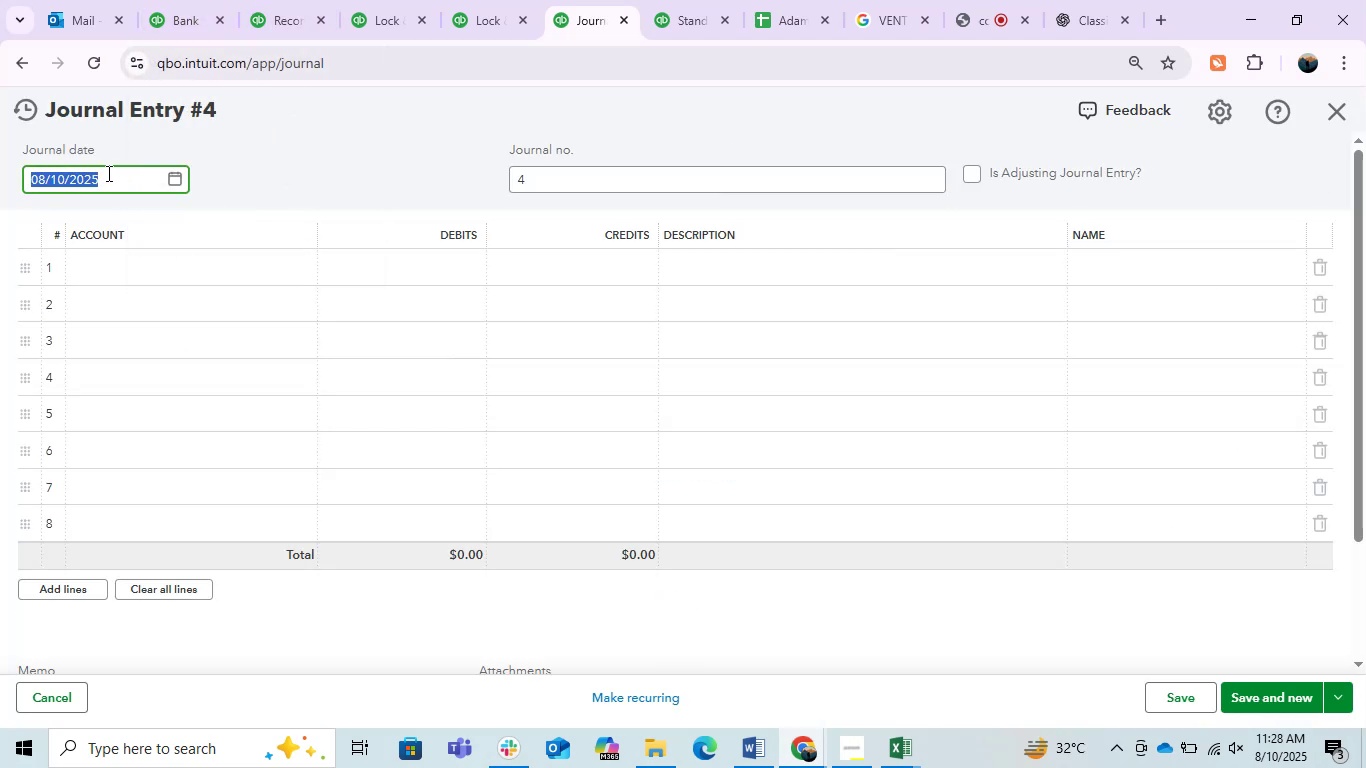 
key(Numpad1)
 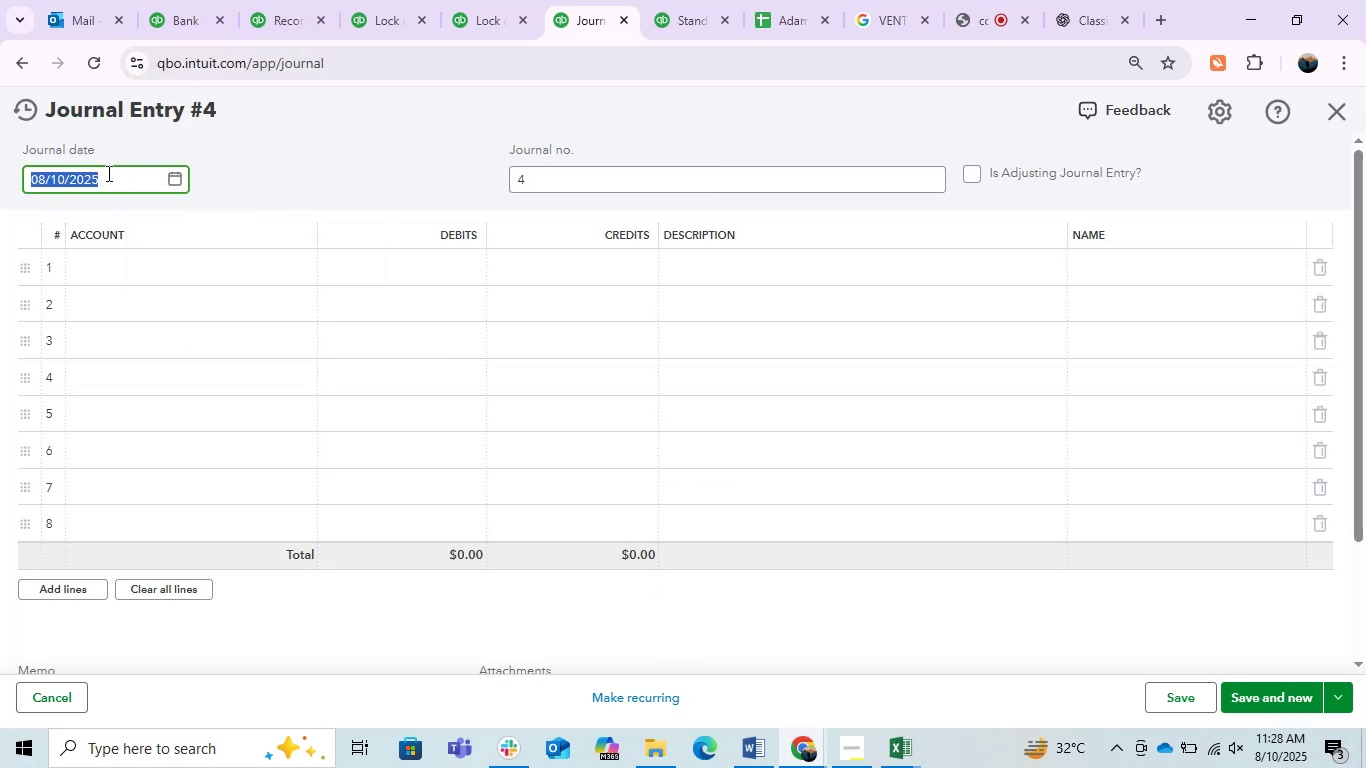 
key(Numpad2)
 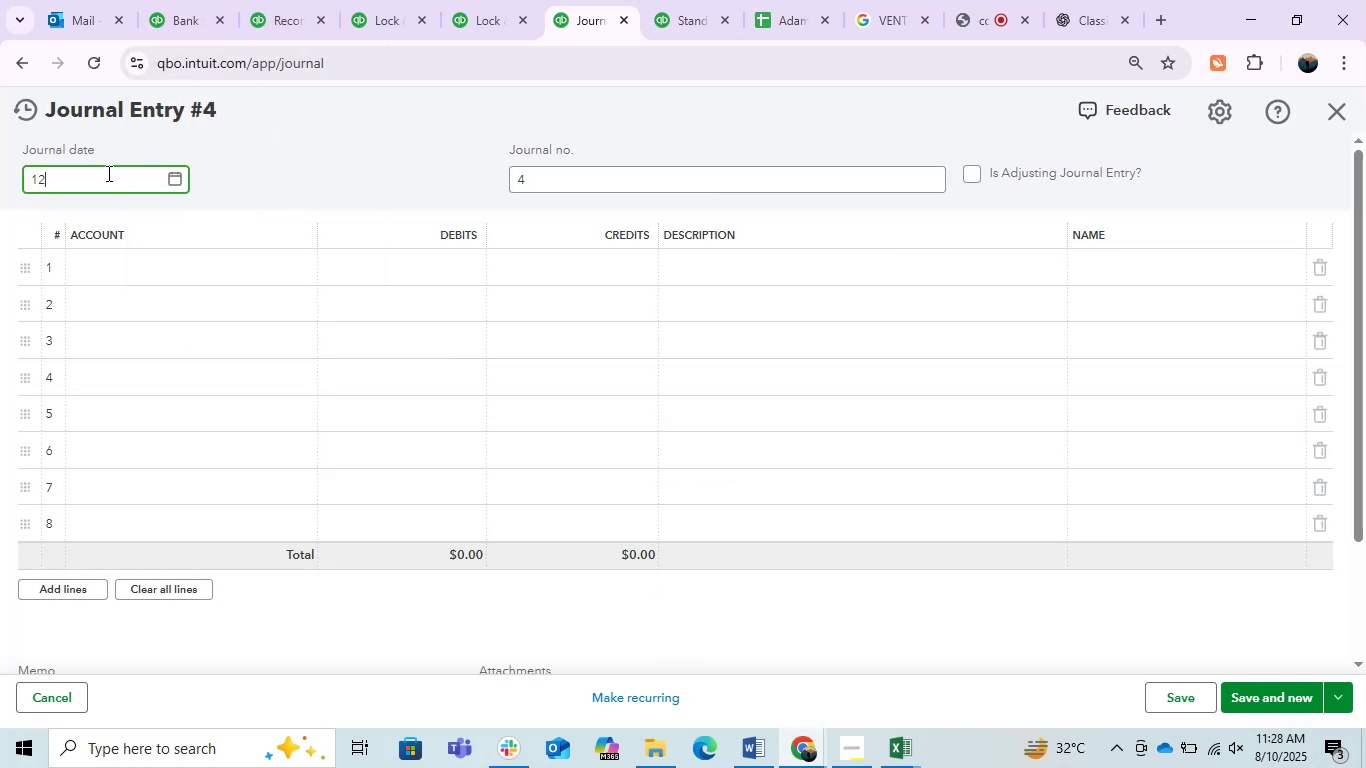 
key(NumpadDivide)
 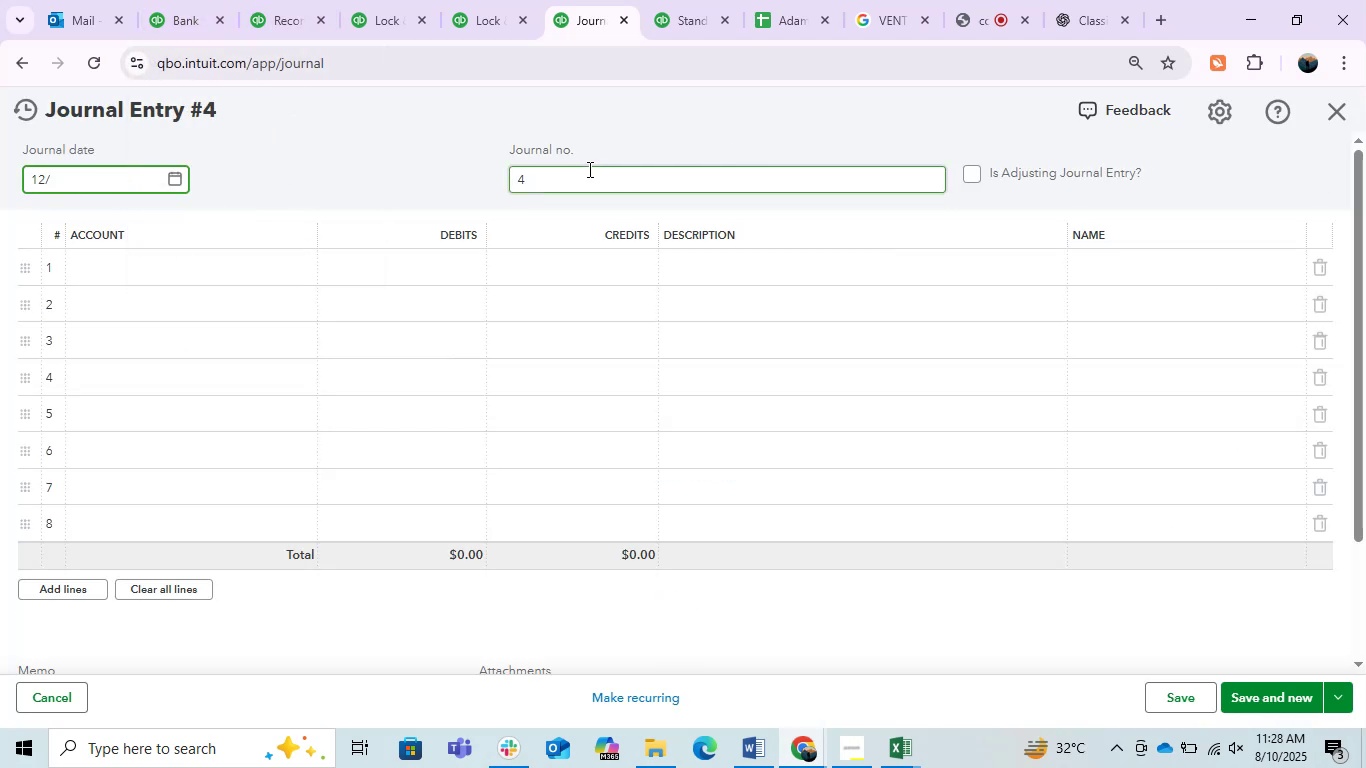 
key(Numpad3)
 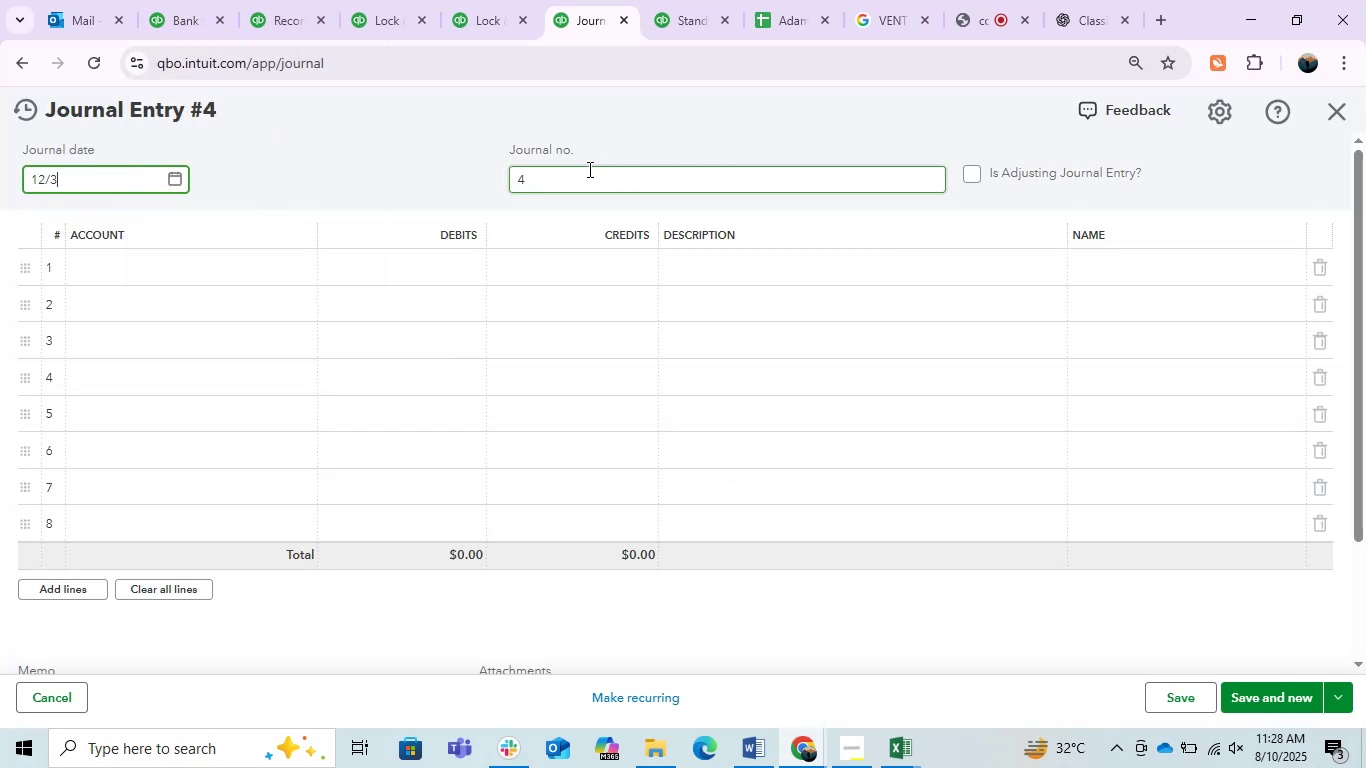 
key(Numpad1)
 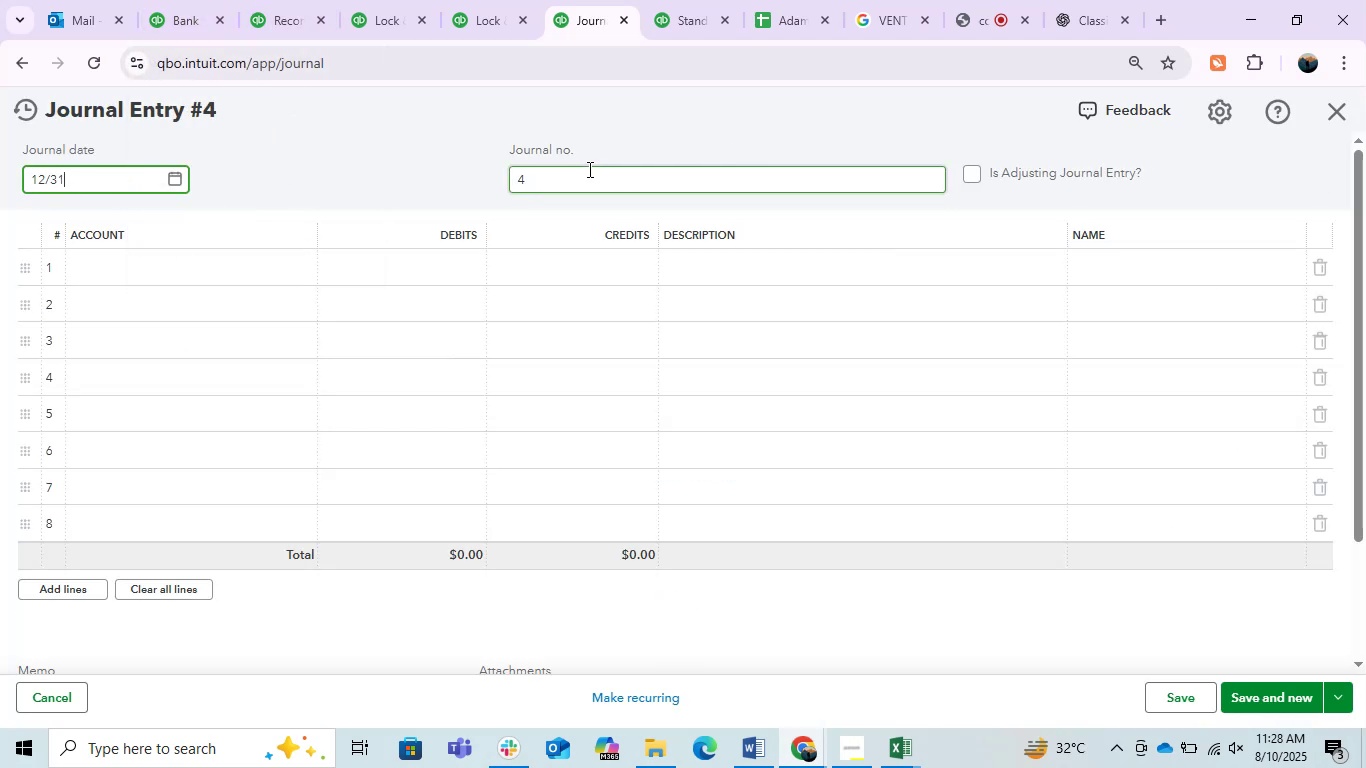 
key(NumpadDivide)
 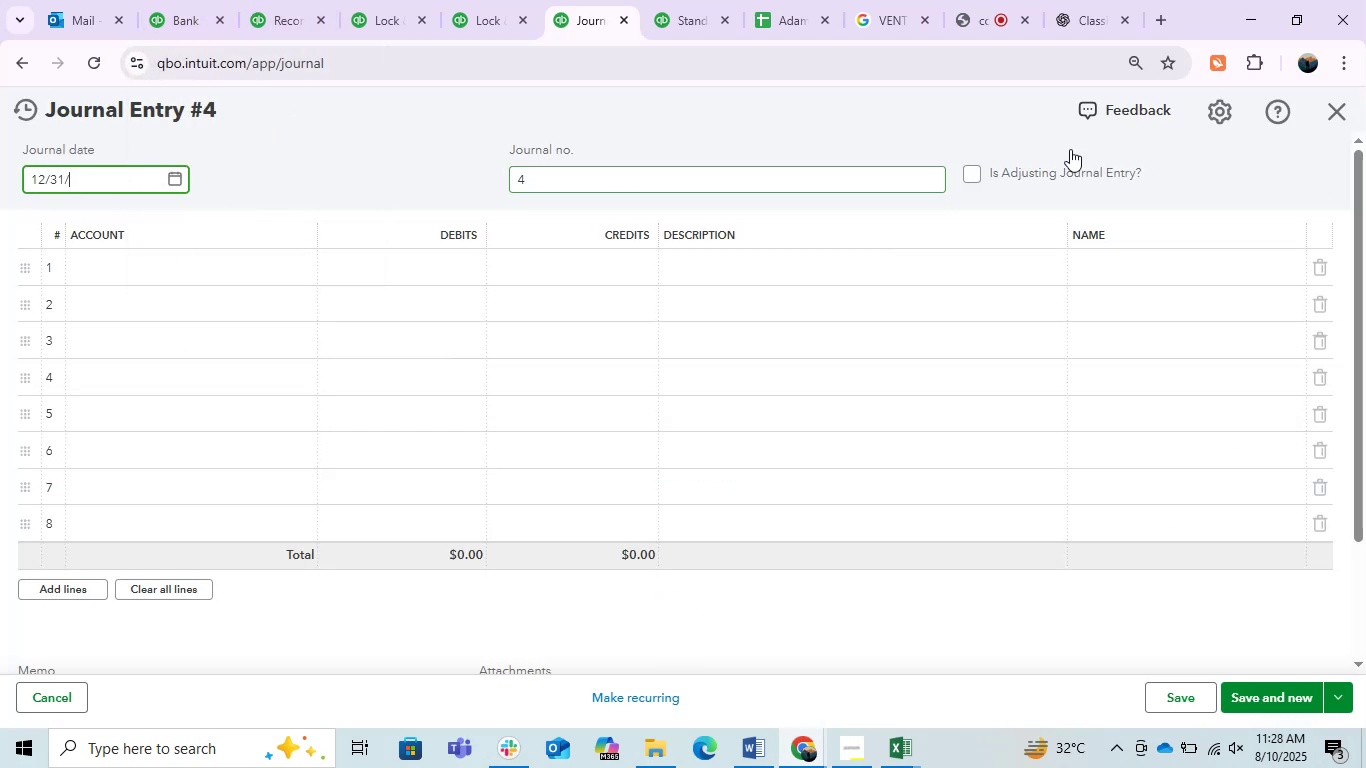 
key(Numpad2)
 